 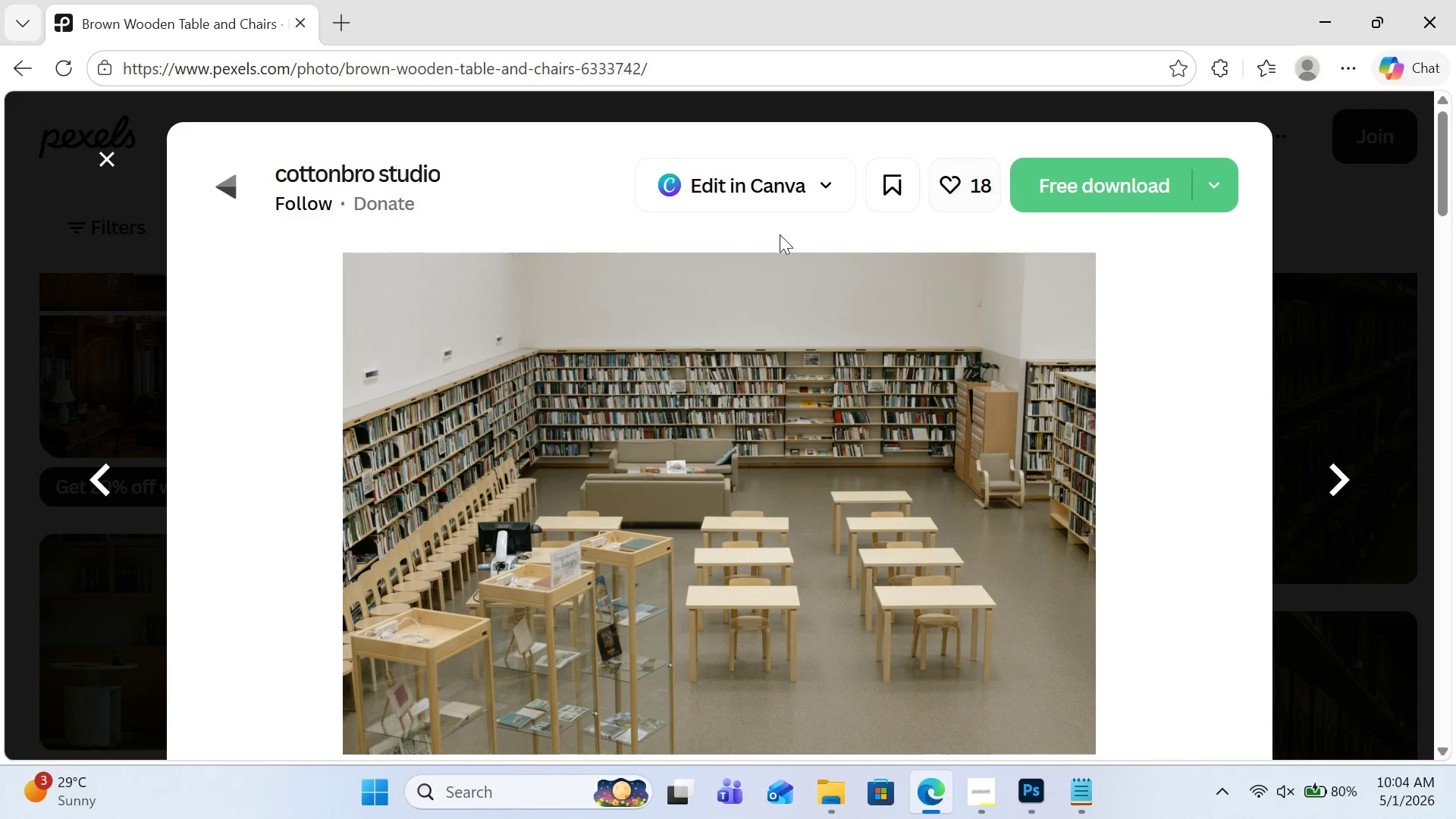 
left_click([105, 168])
 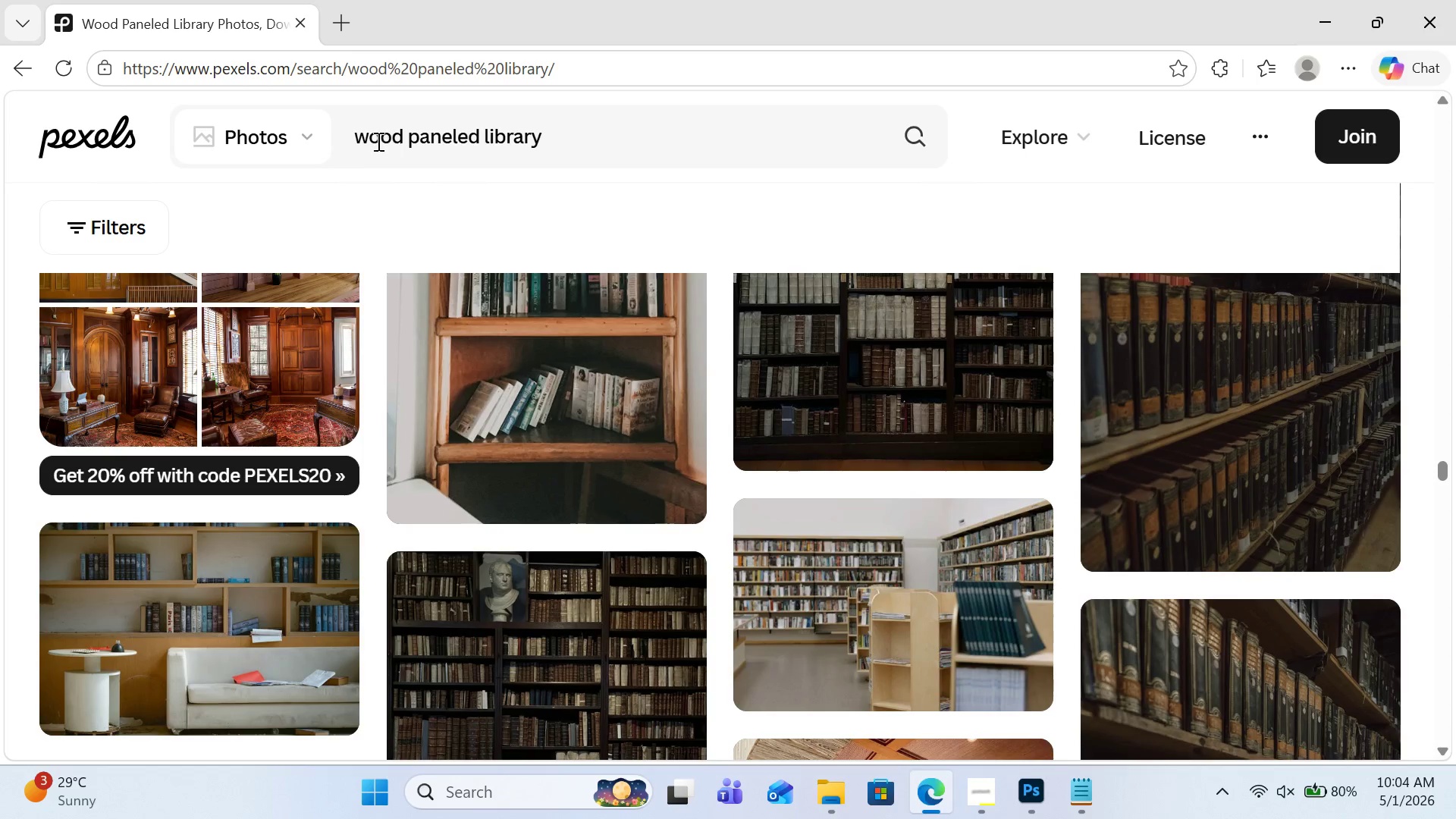 
left_click([356, 136])
 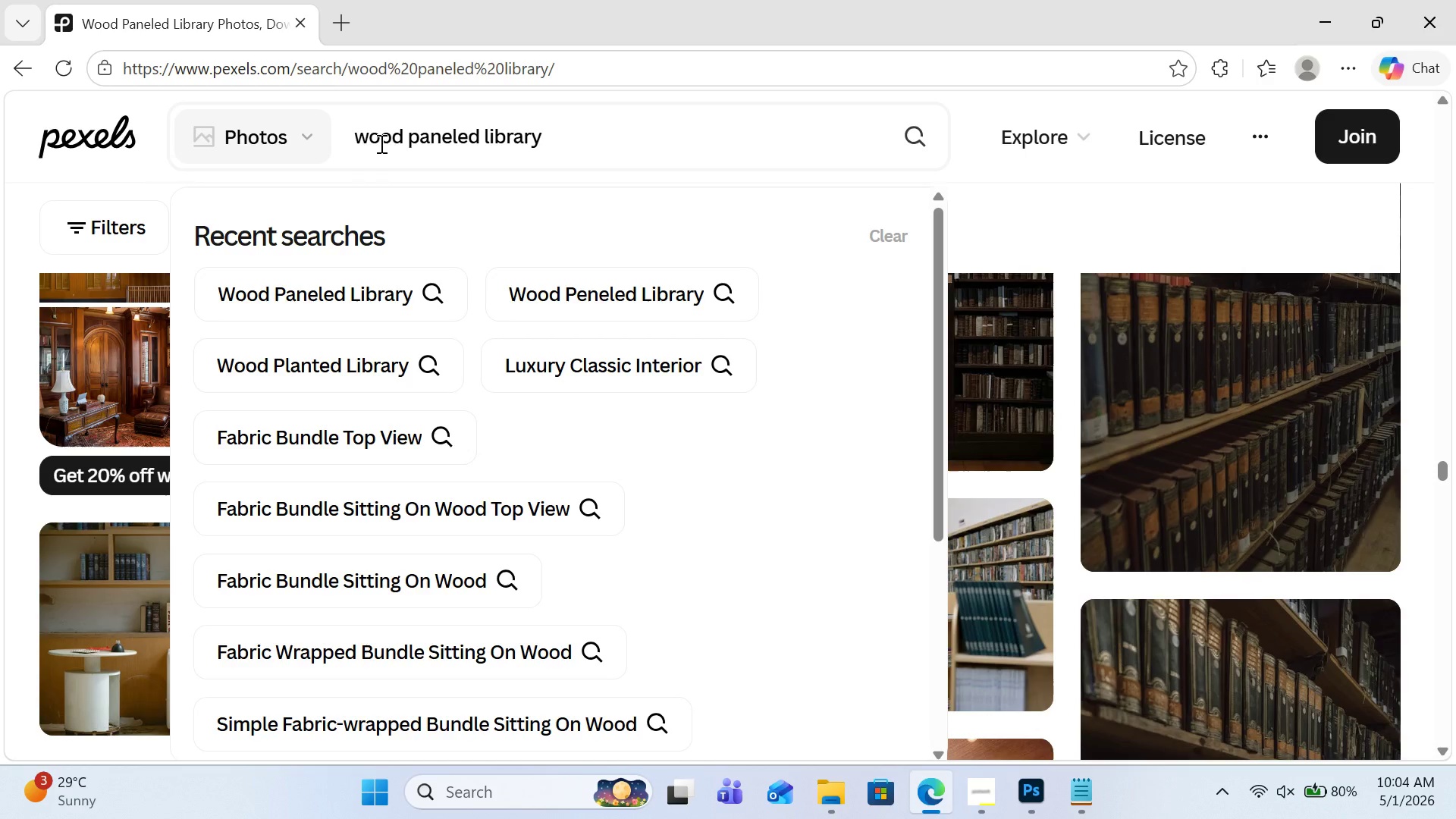 
type(luxury )
 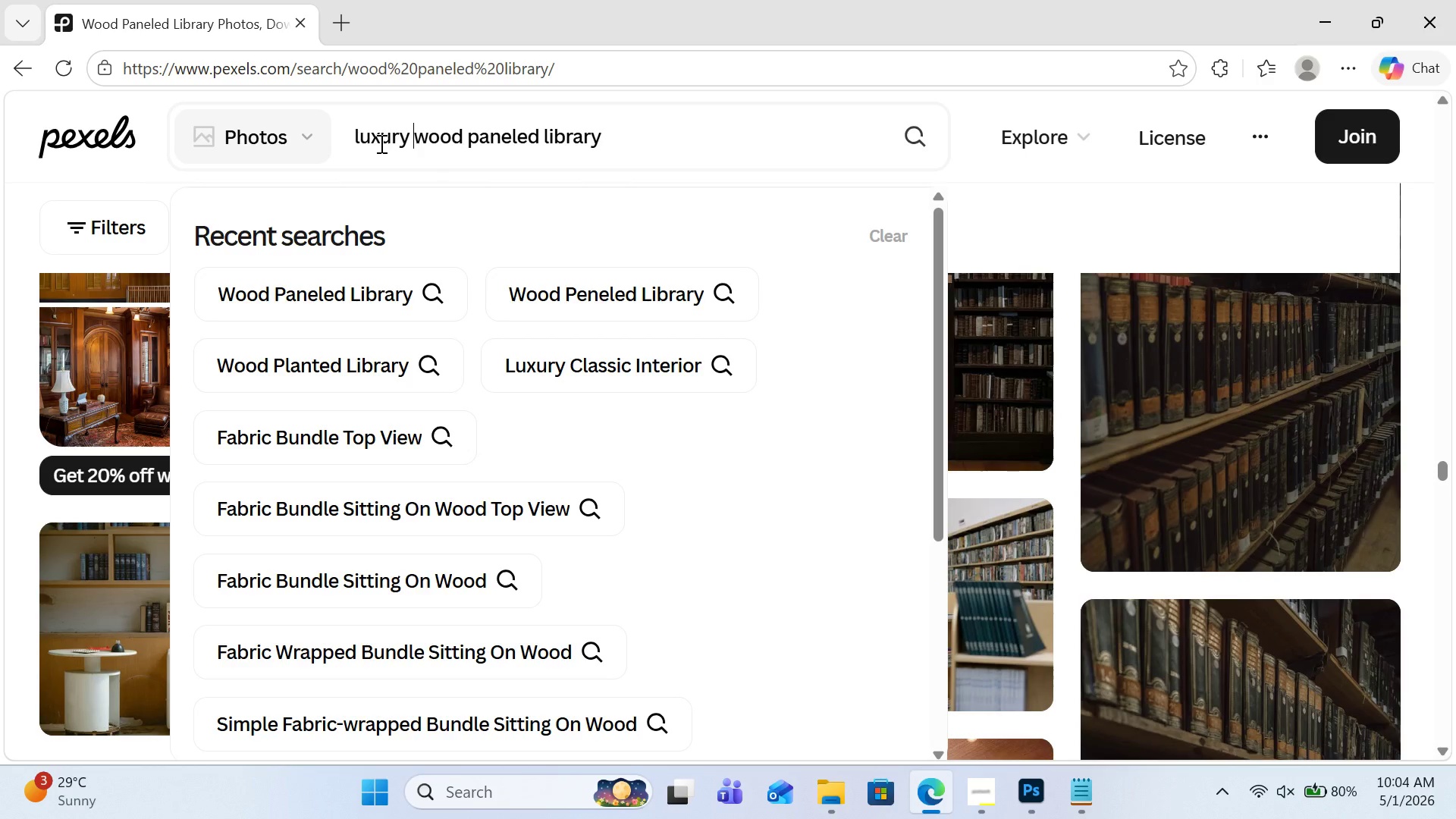 
key(Enter)
 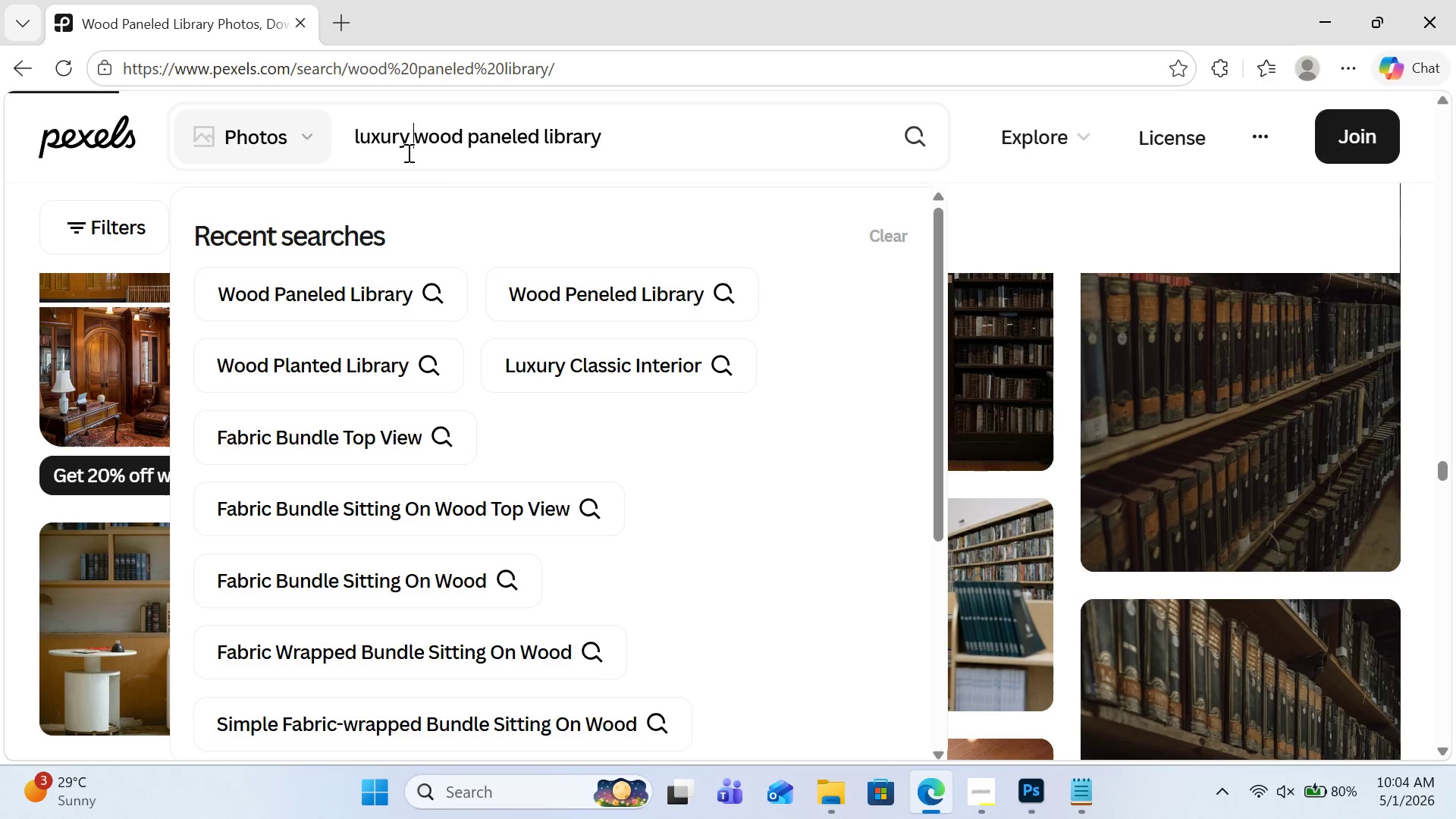 
mouse_move([497, 346])
 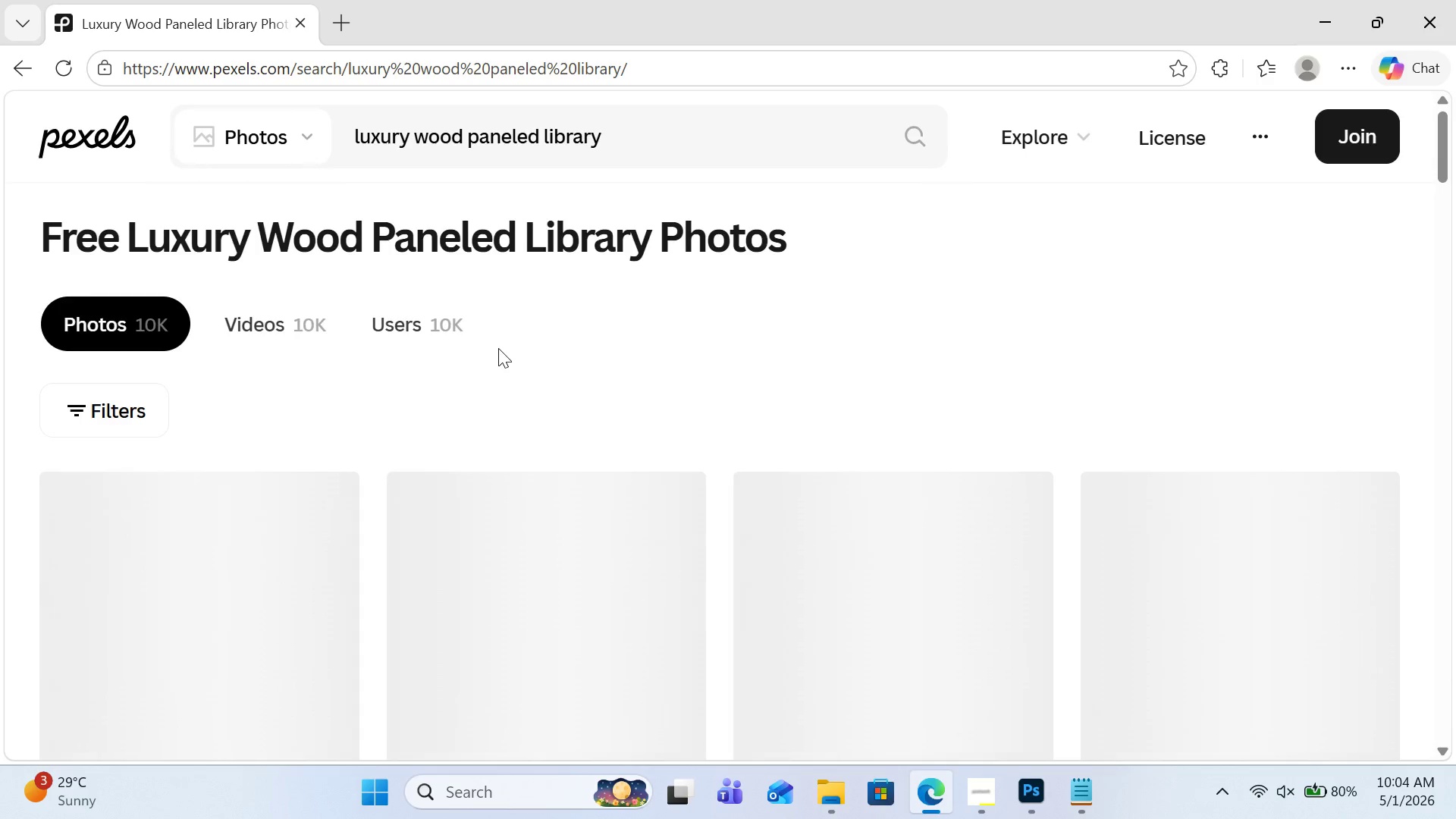 
scroll: coordinate [498, 348], scroll_direction: down, amount: 6.0
 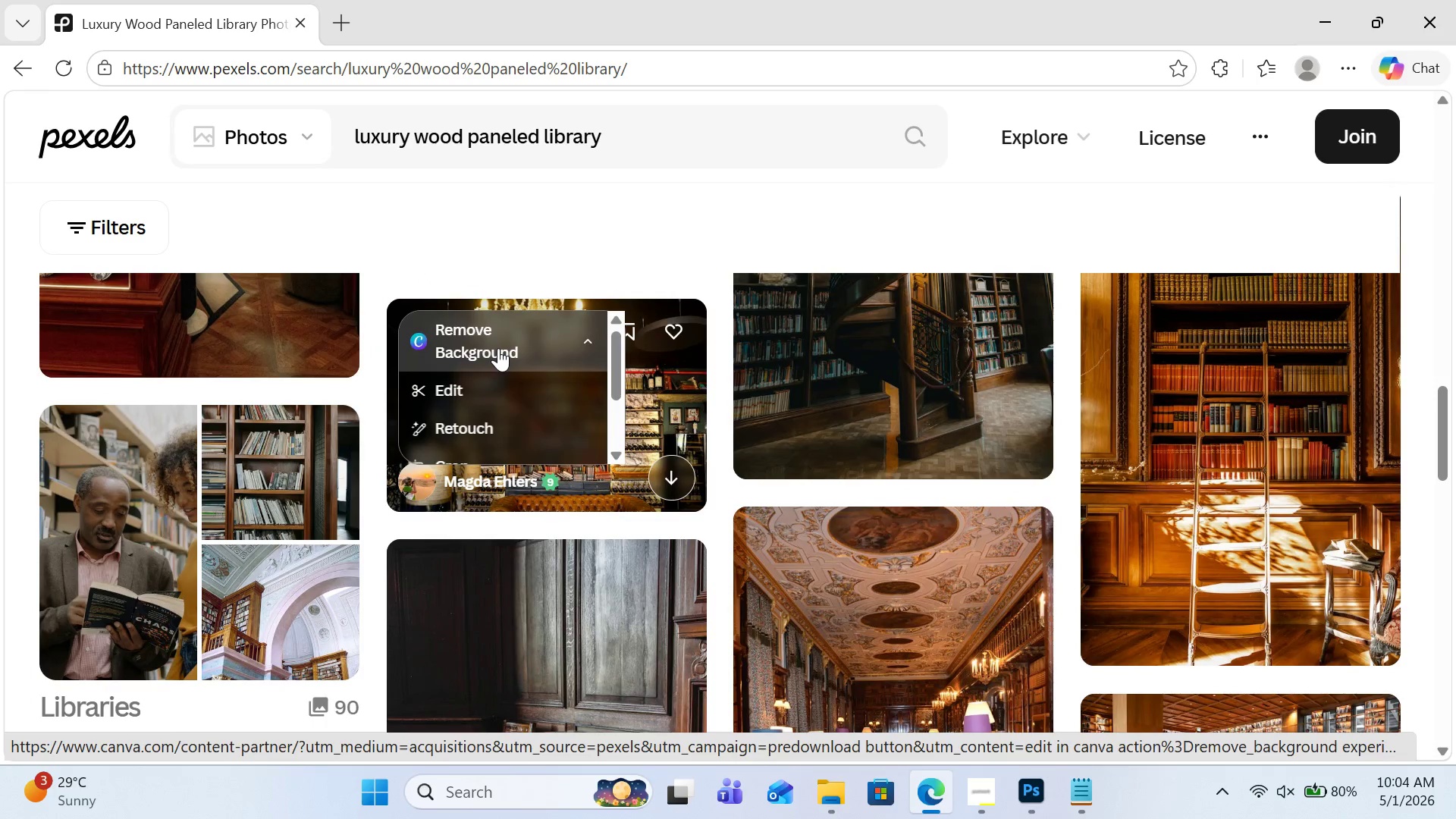 
scroll: coordinate [857, 546], scroll_direction: down, amount: 10.0
 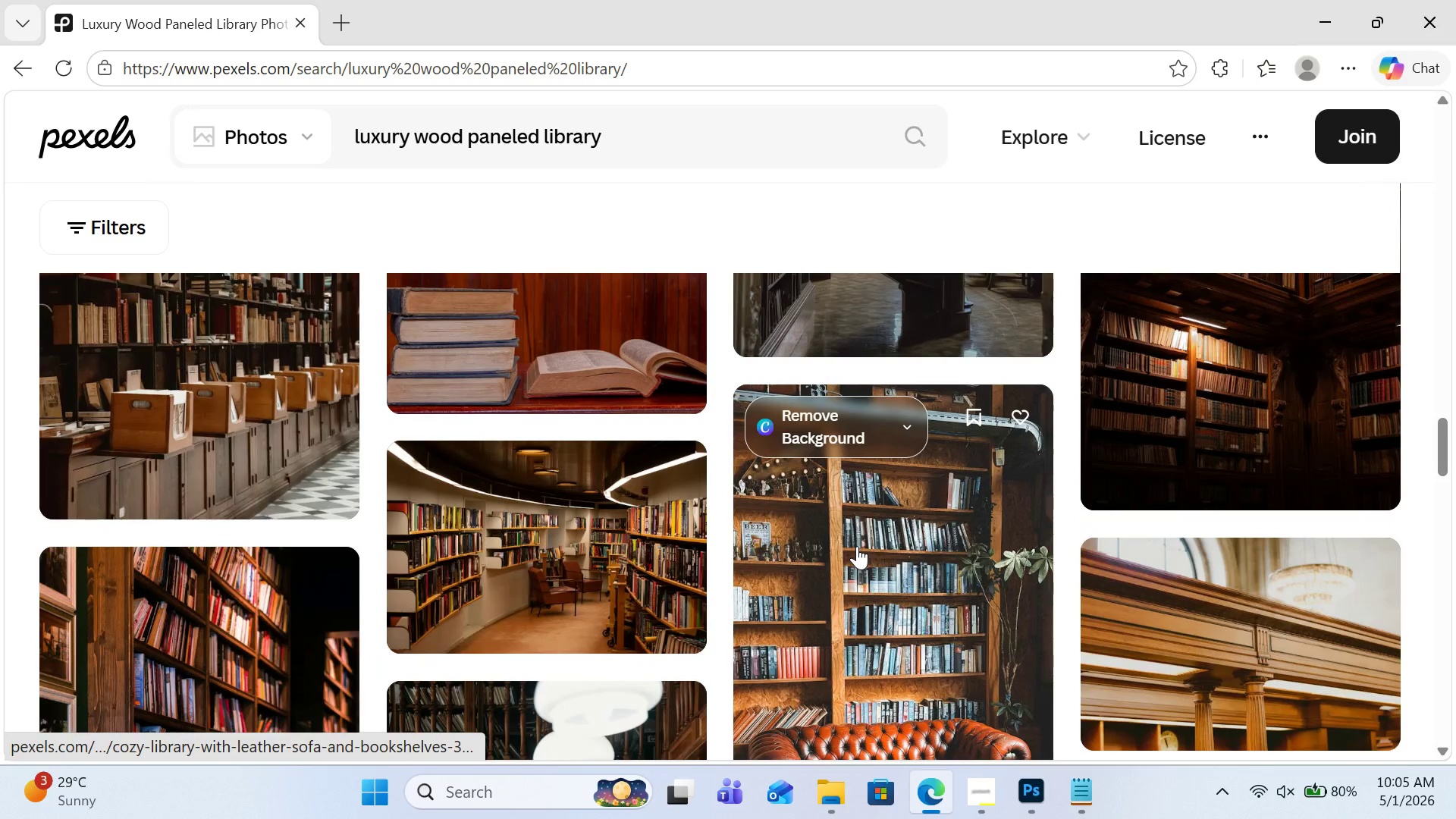 
scroll: coordinate [857, 546], scroll_direction: down, amount: 10.0
 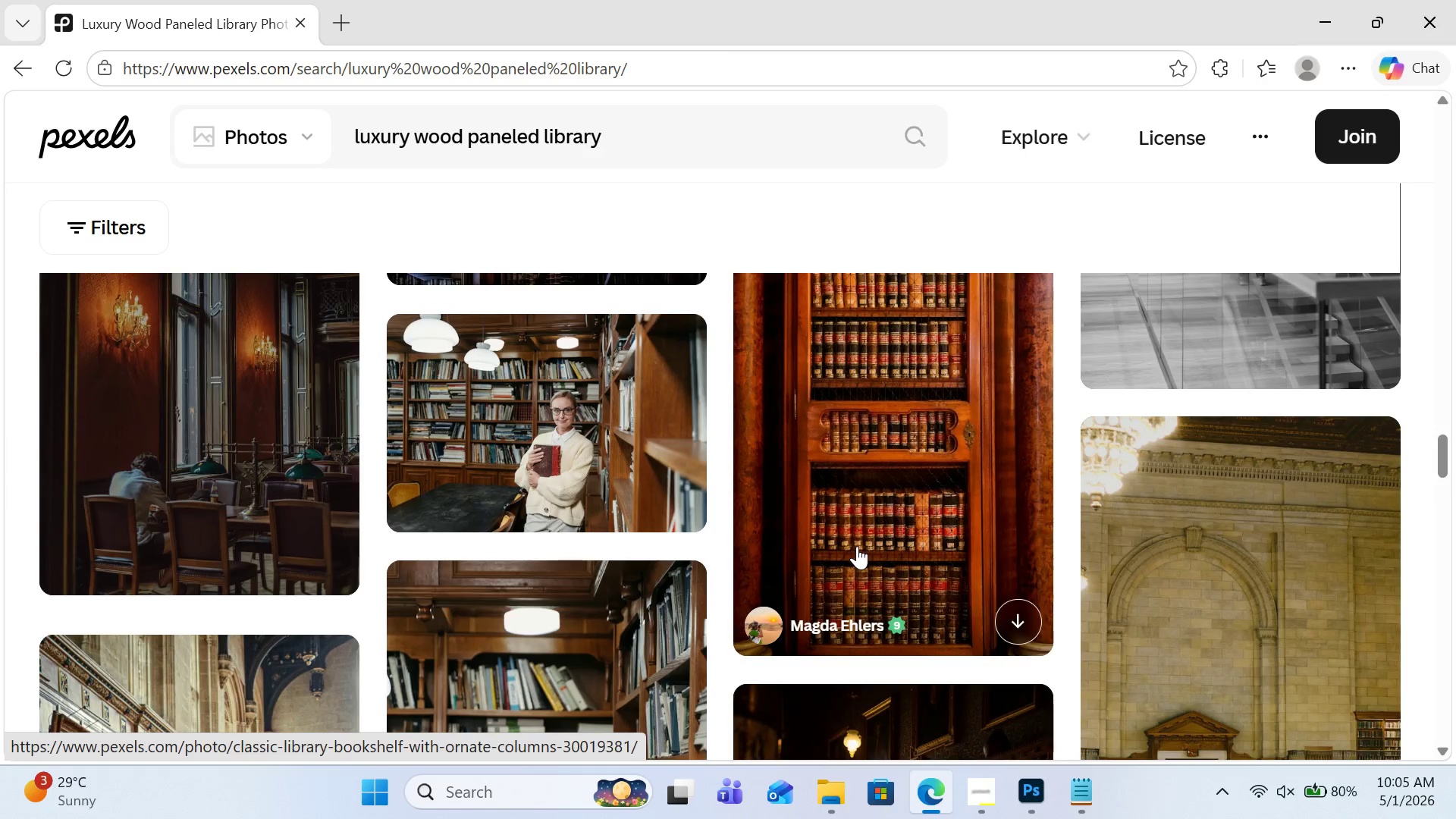 
scroll: coordinate [857, 546], scroll_direction: down, amount: 3.0
 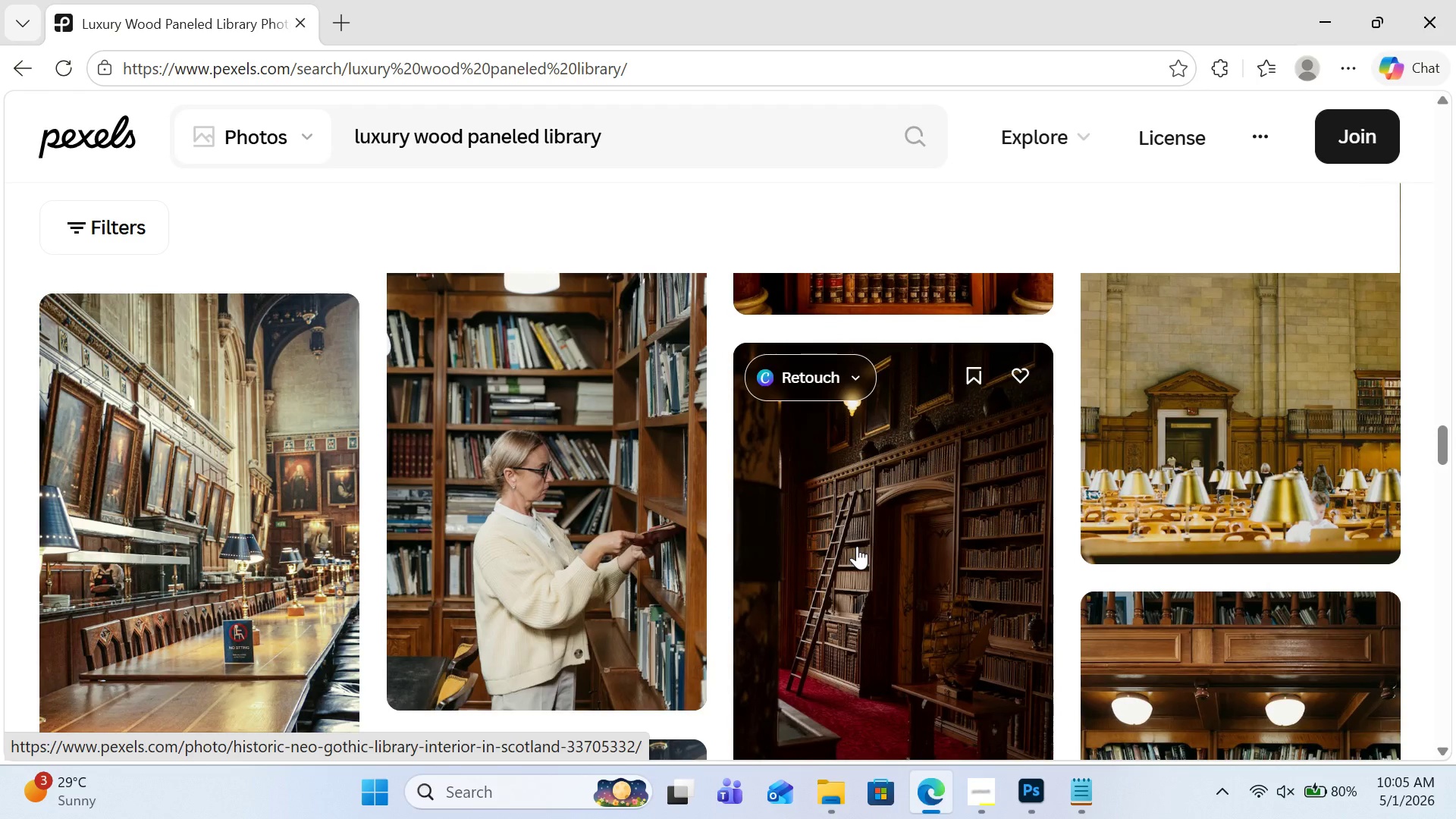 
wait(6.35)
 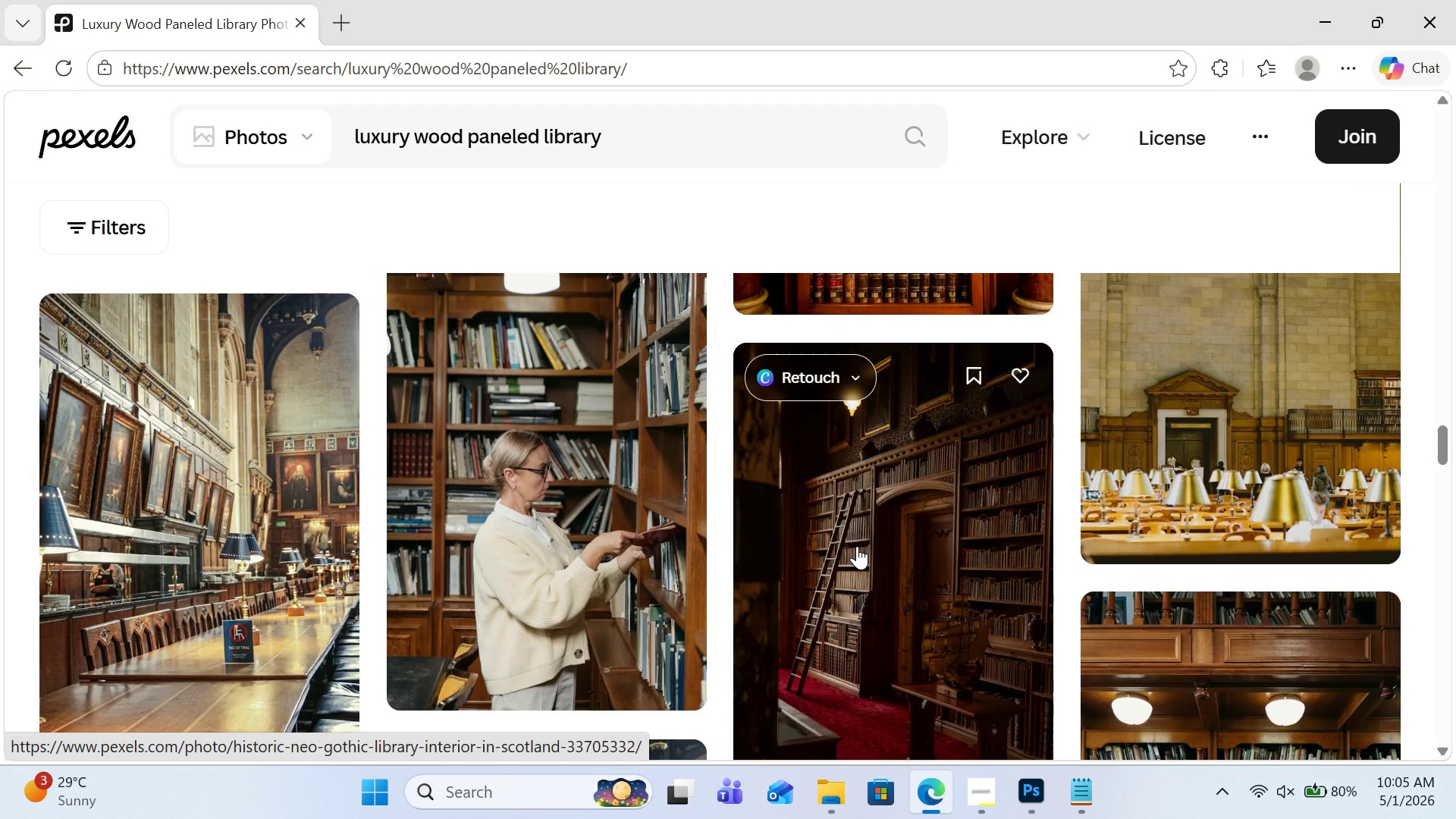 
scroll: coordinate [530, 505], scroll_direction: down, amount: 13.0
 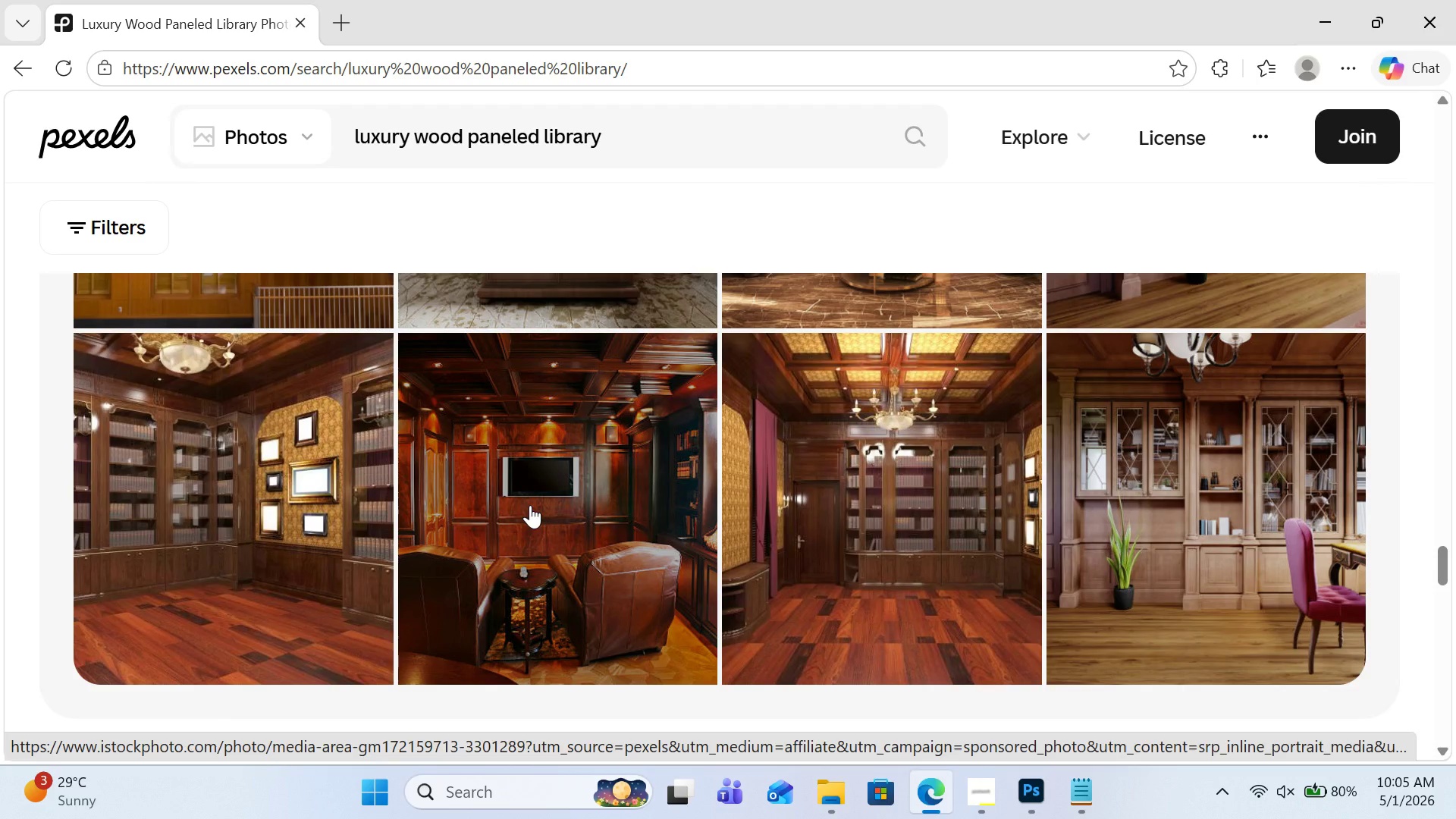 
scroll: coordinate [530, 505], scroll_direction: down, amount: 4.0
 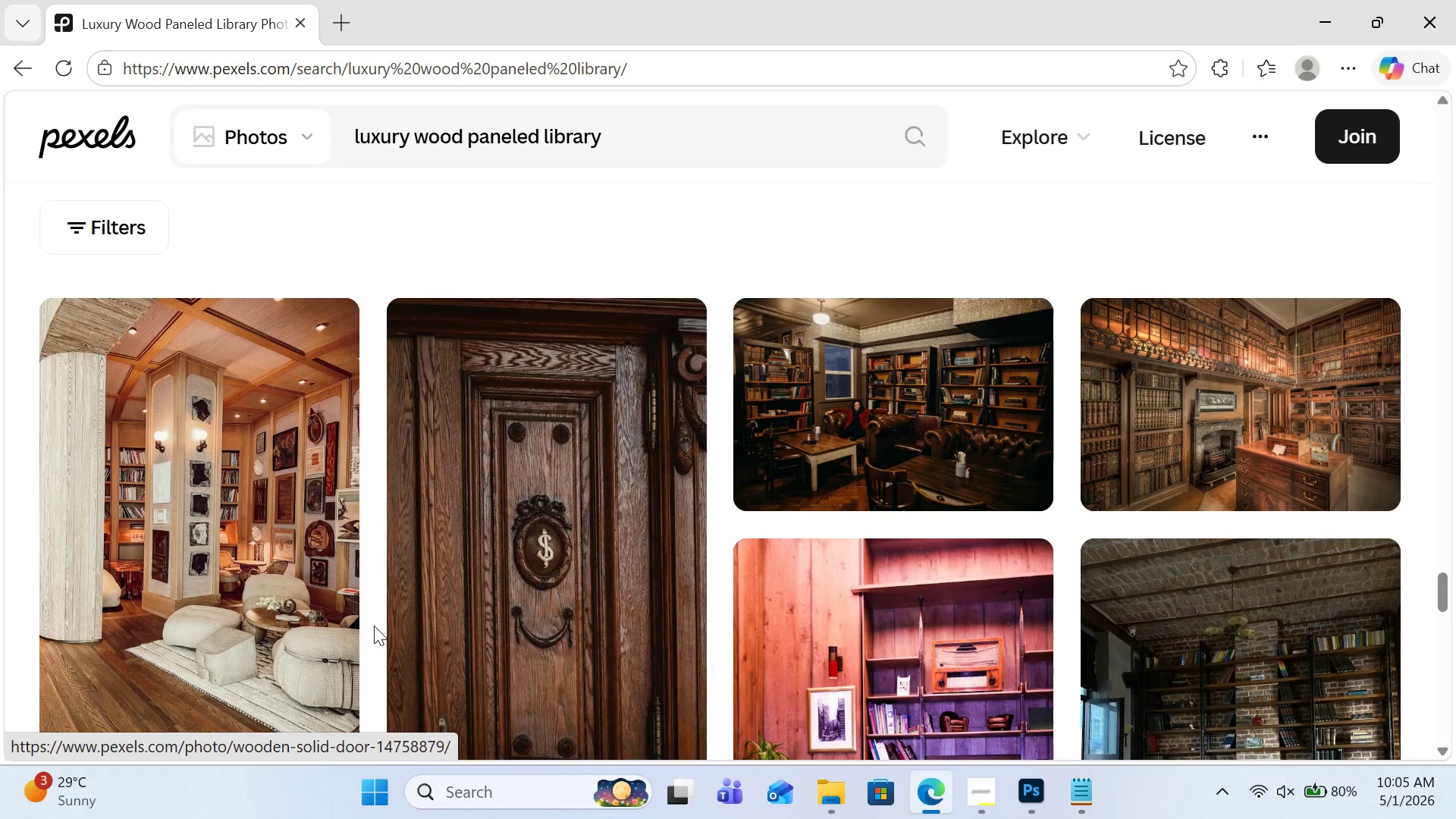 
wait(6.66)
 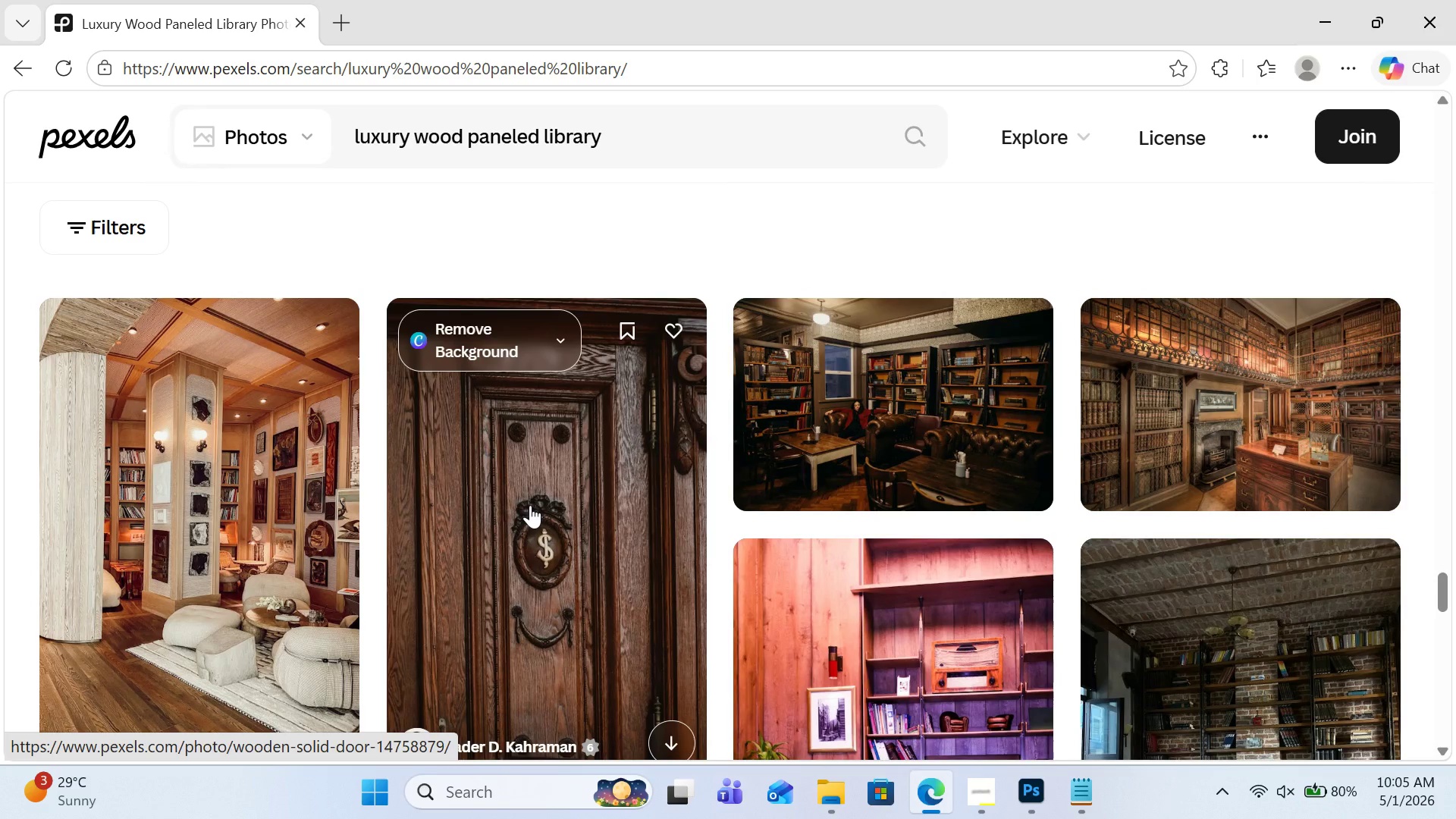 
scroll: coordinate [1000, 563], scroll_direction: down, amount: 6.0
 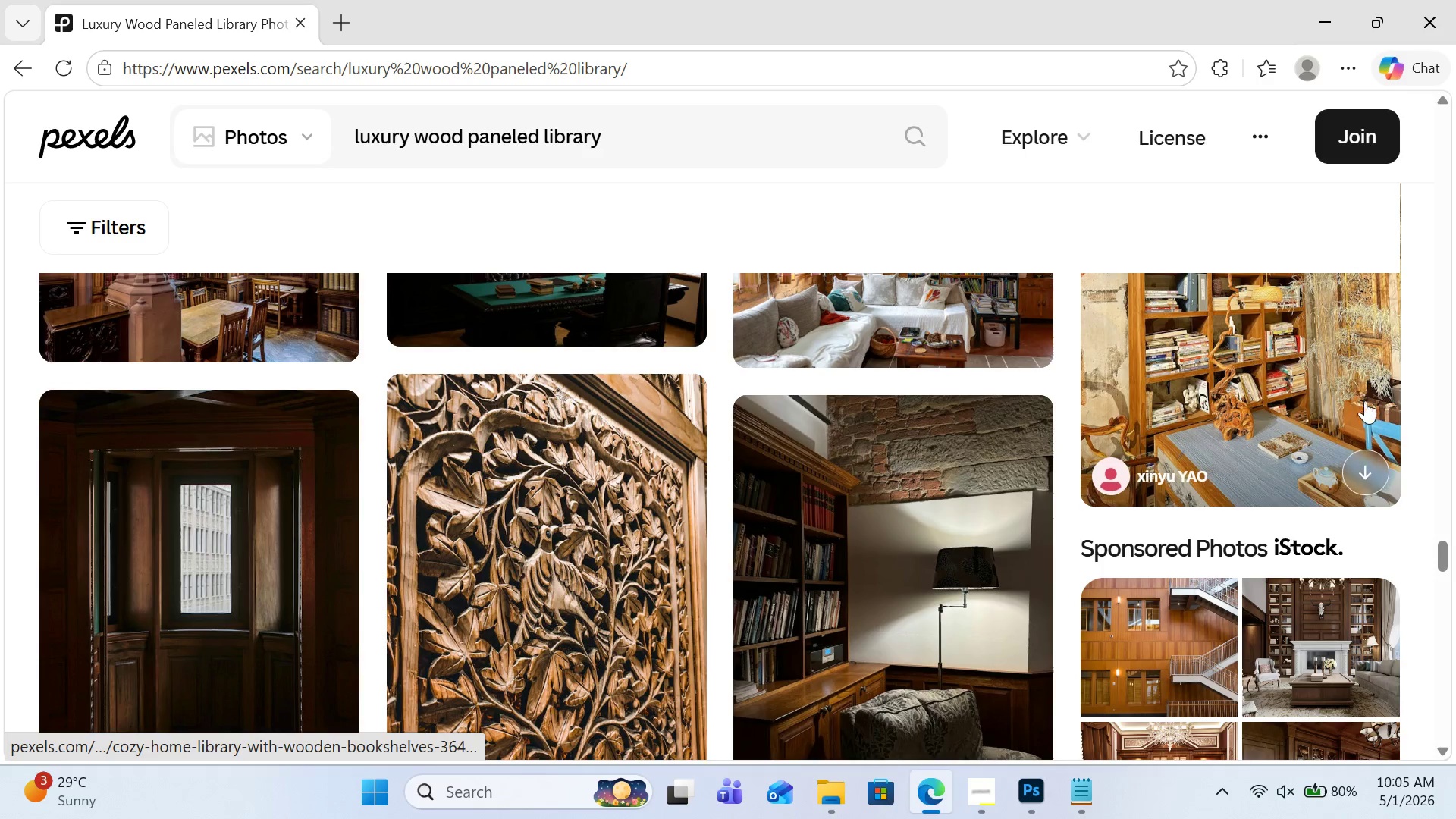 
mouse_move([1334, 464])
 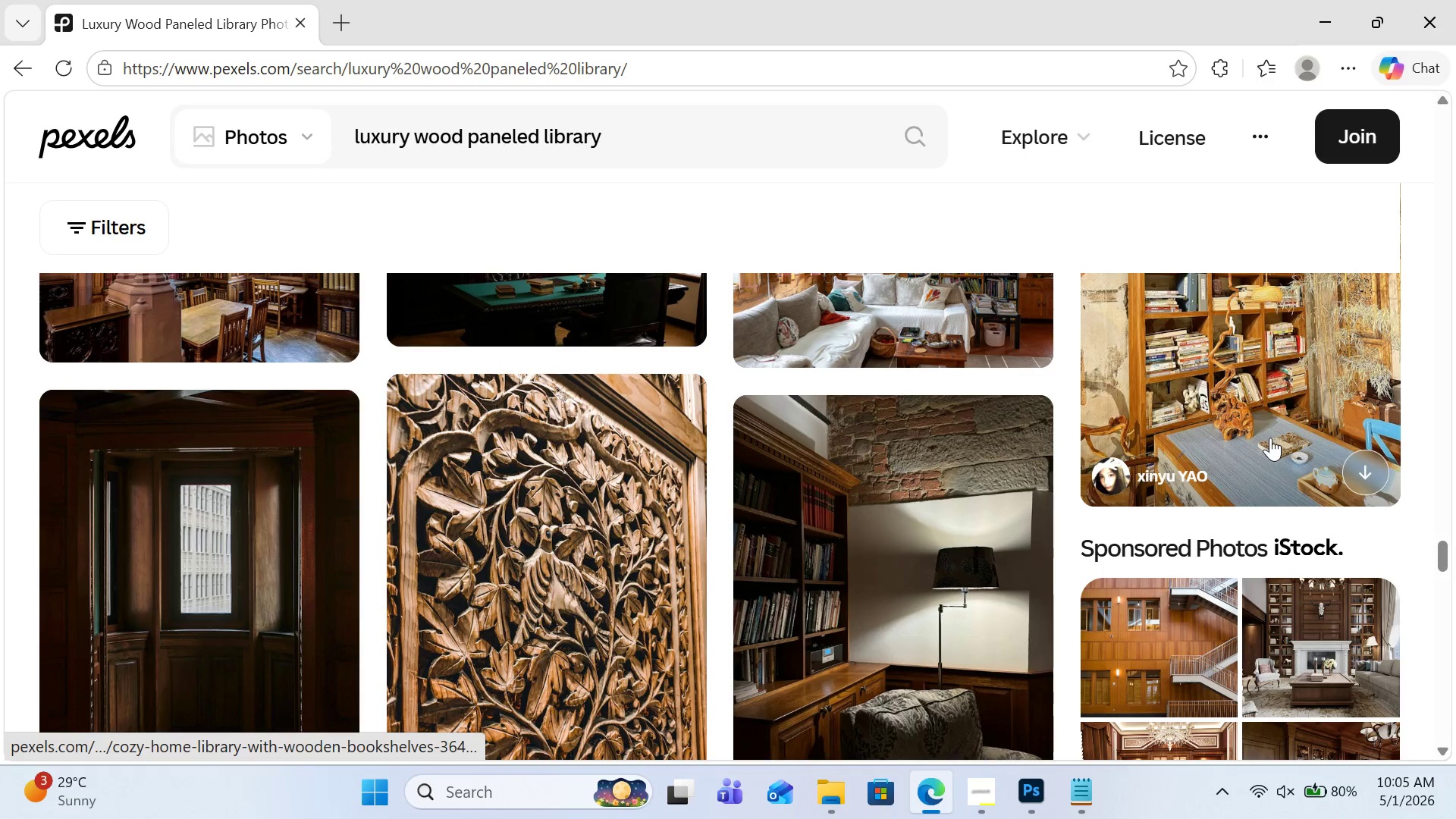 
left_click([1270, 438])
 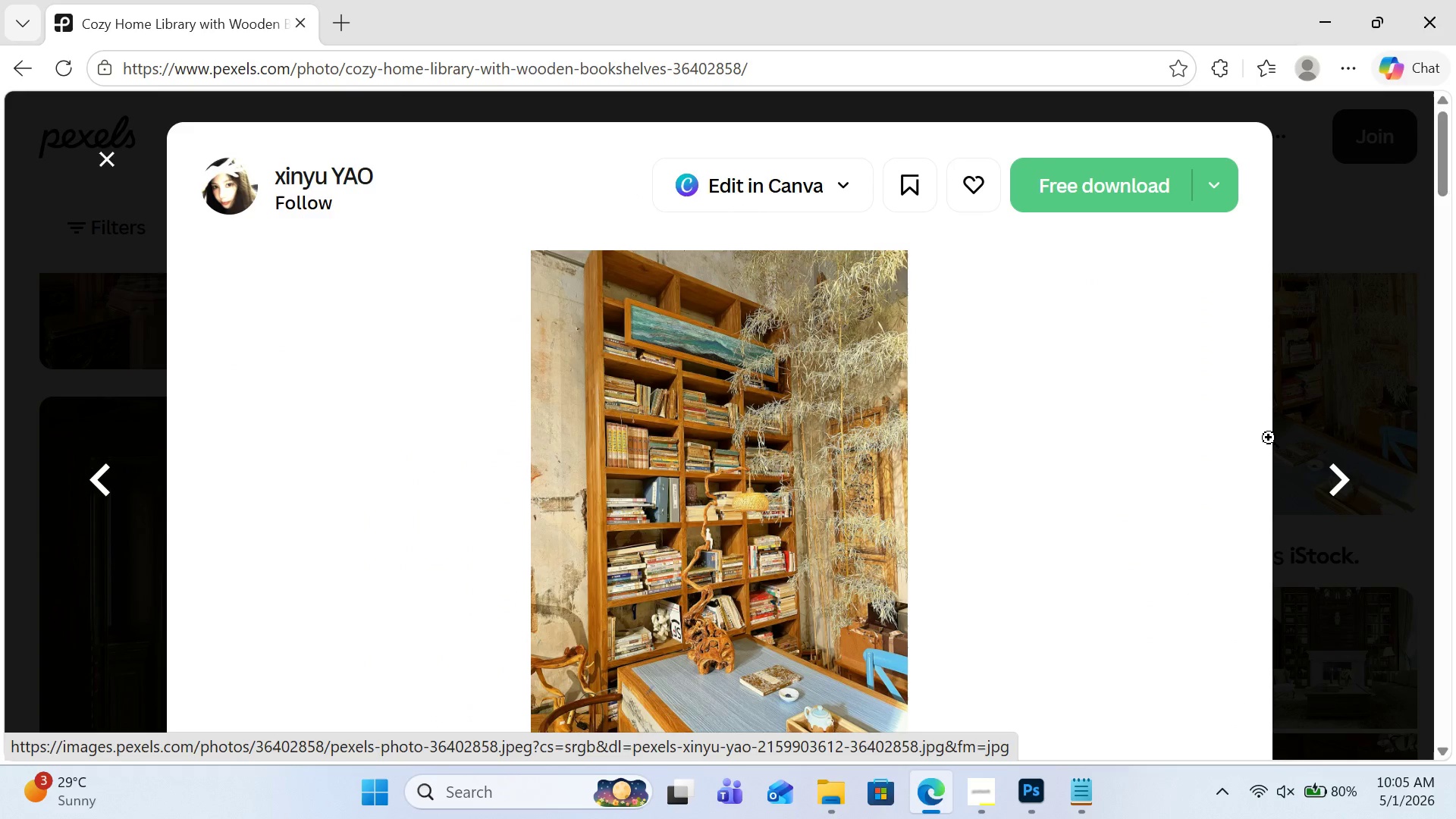 
wait(6.72)
 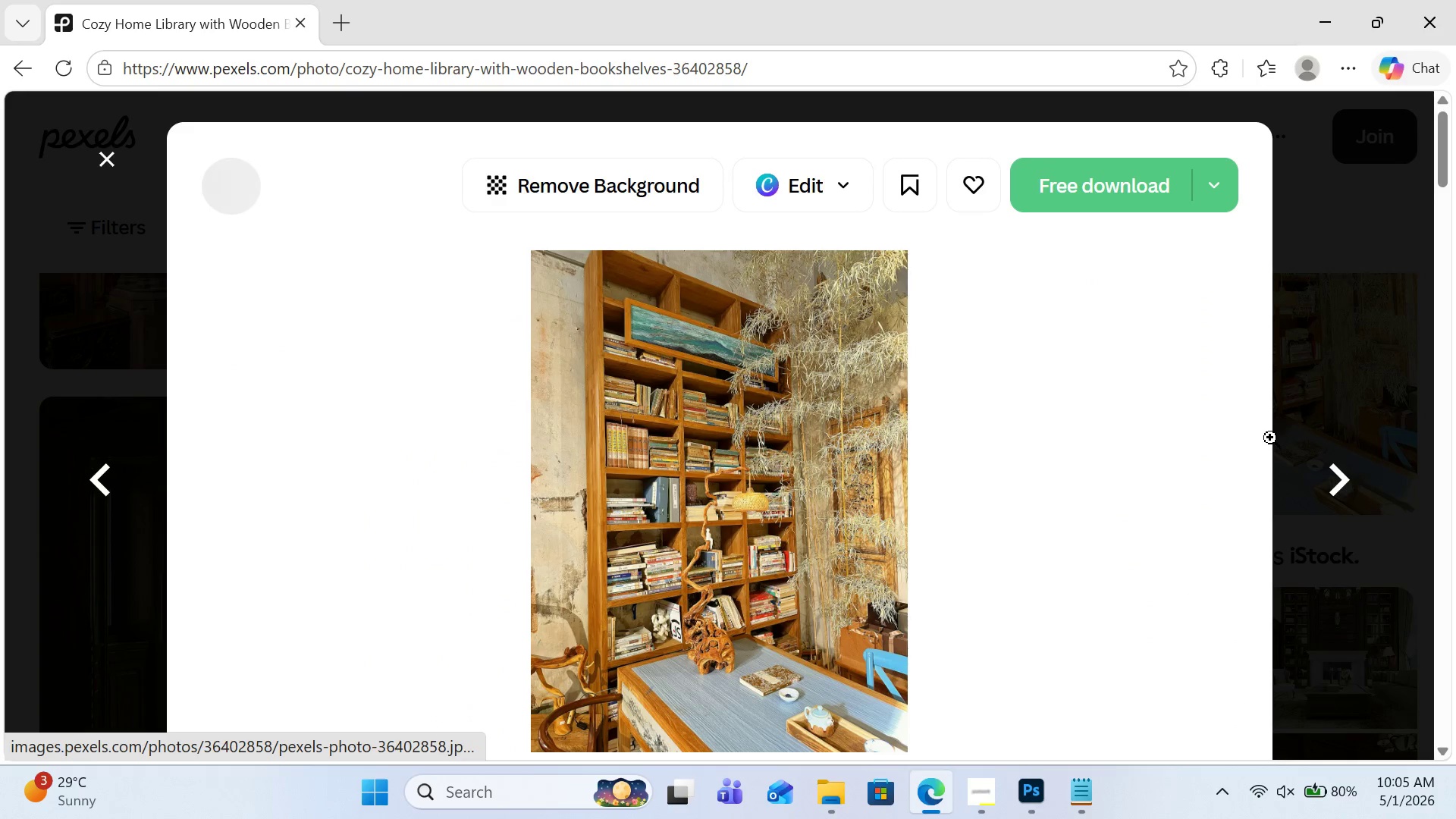 
scroll: coordinate [874, 441], scroll_direction: down, amount: 15.0
 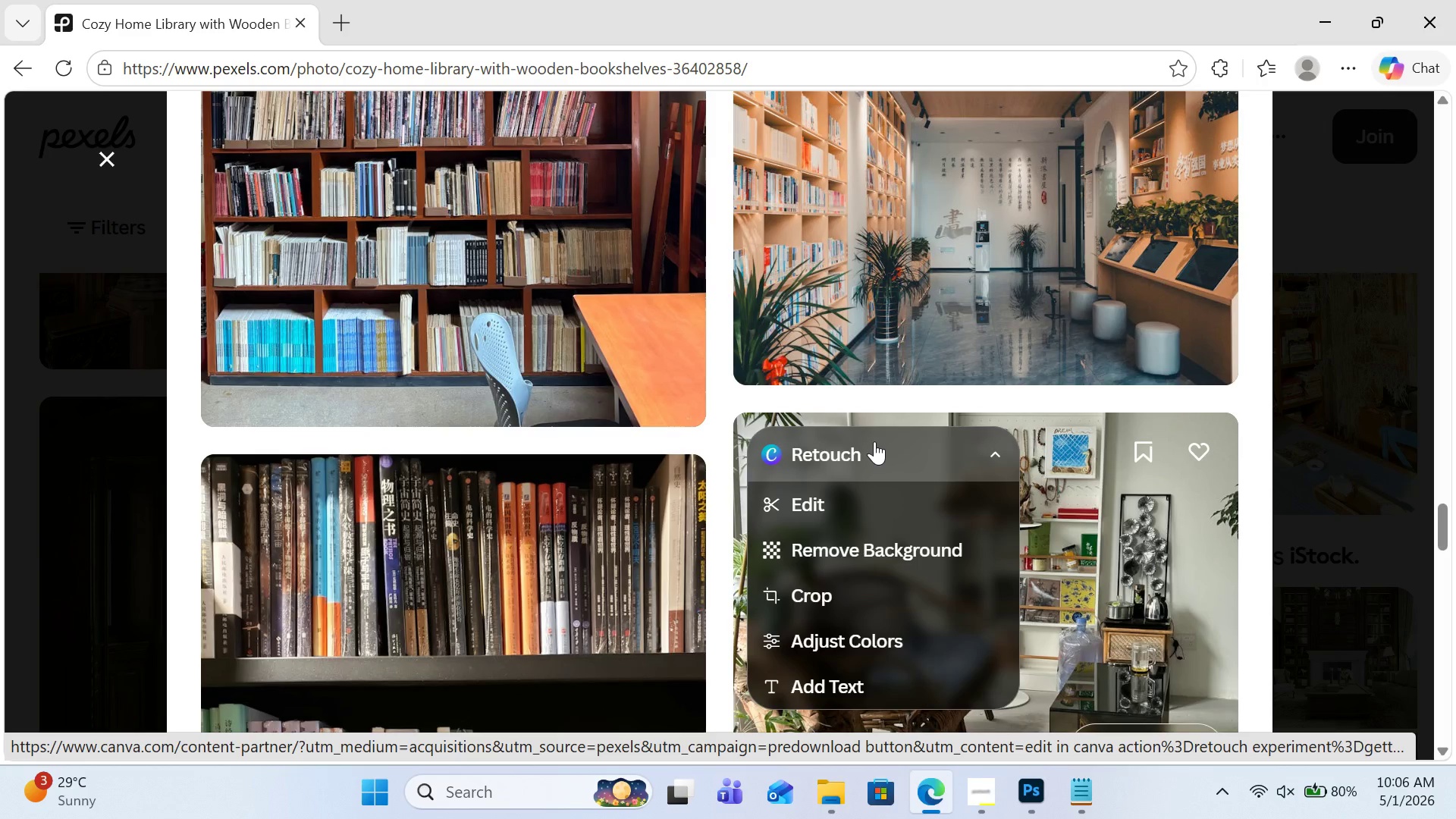 
scroll: coordinate [874, 441], scroll_direction: up, amount: 2.0
 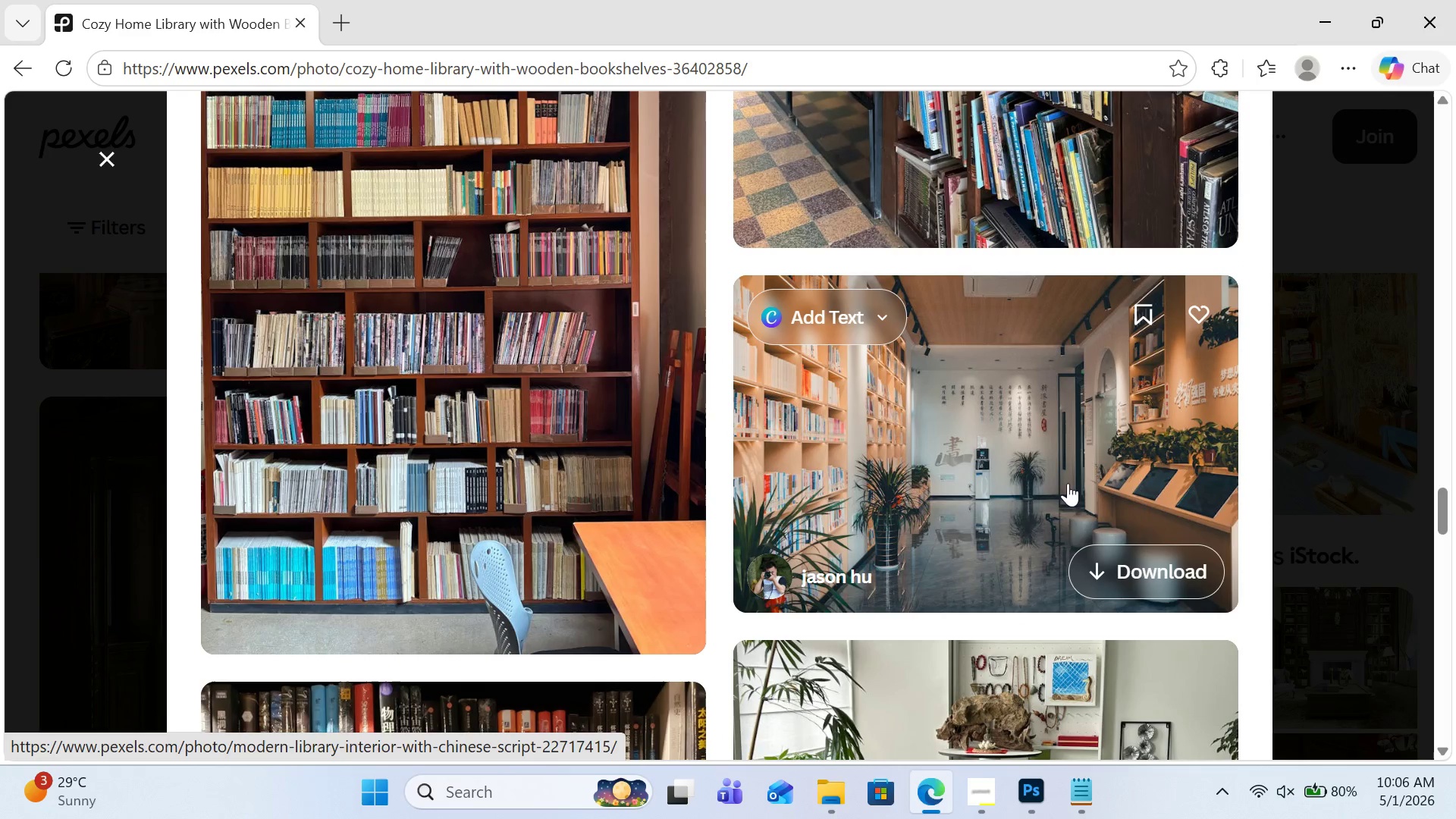 
left_click([1067, 468])
 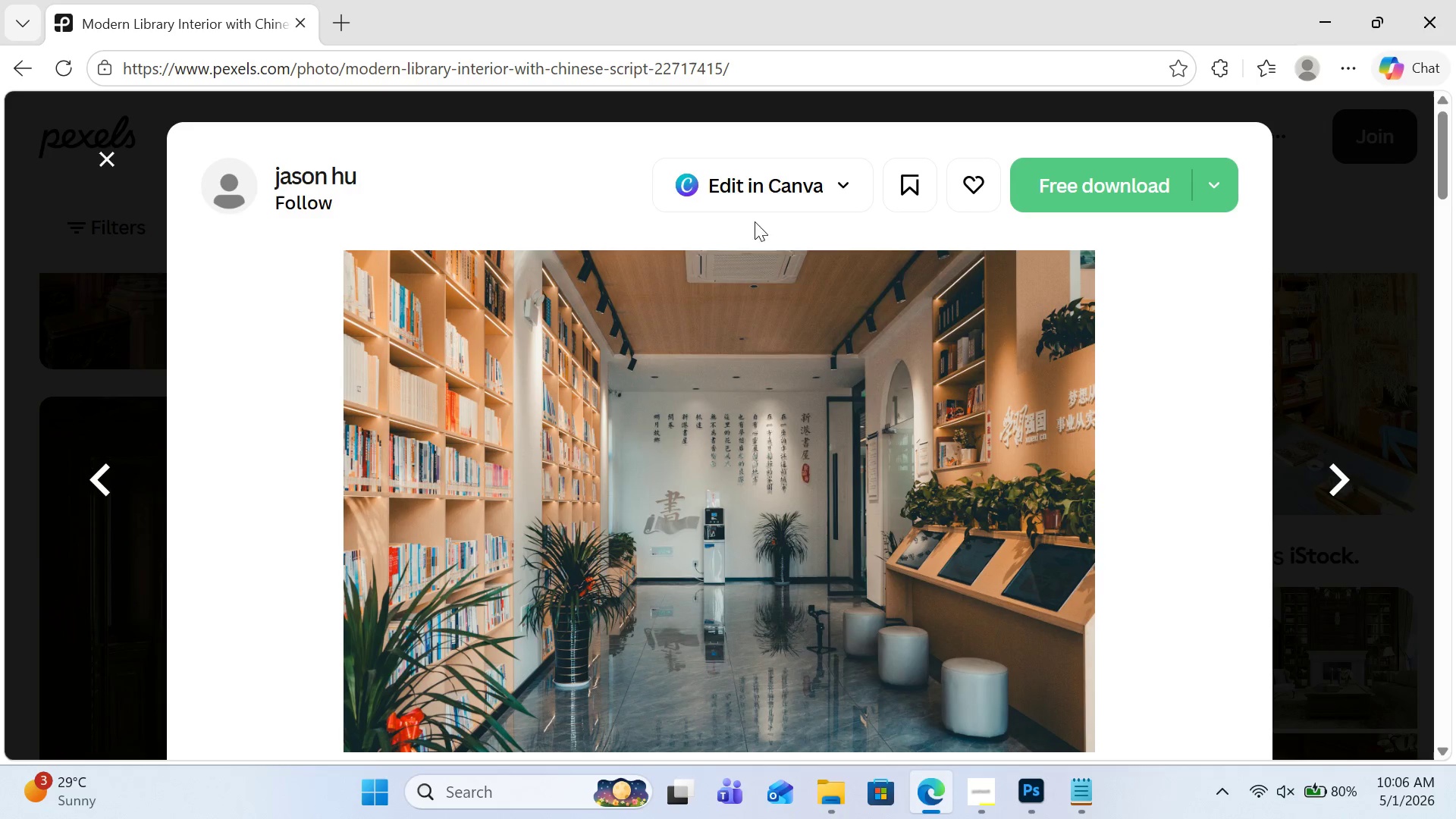 
left_click([710, 69])
 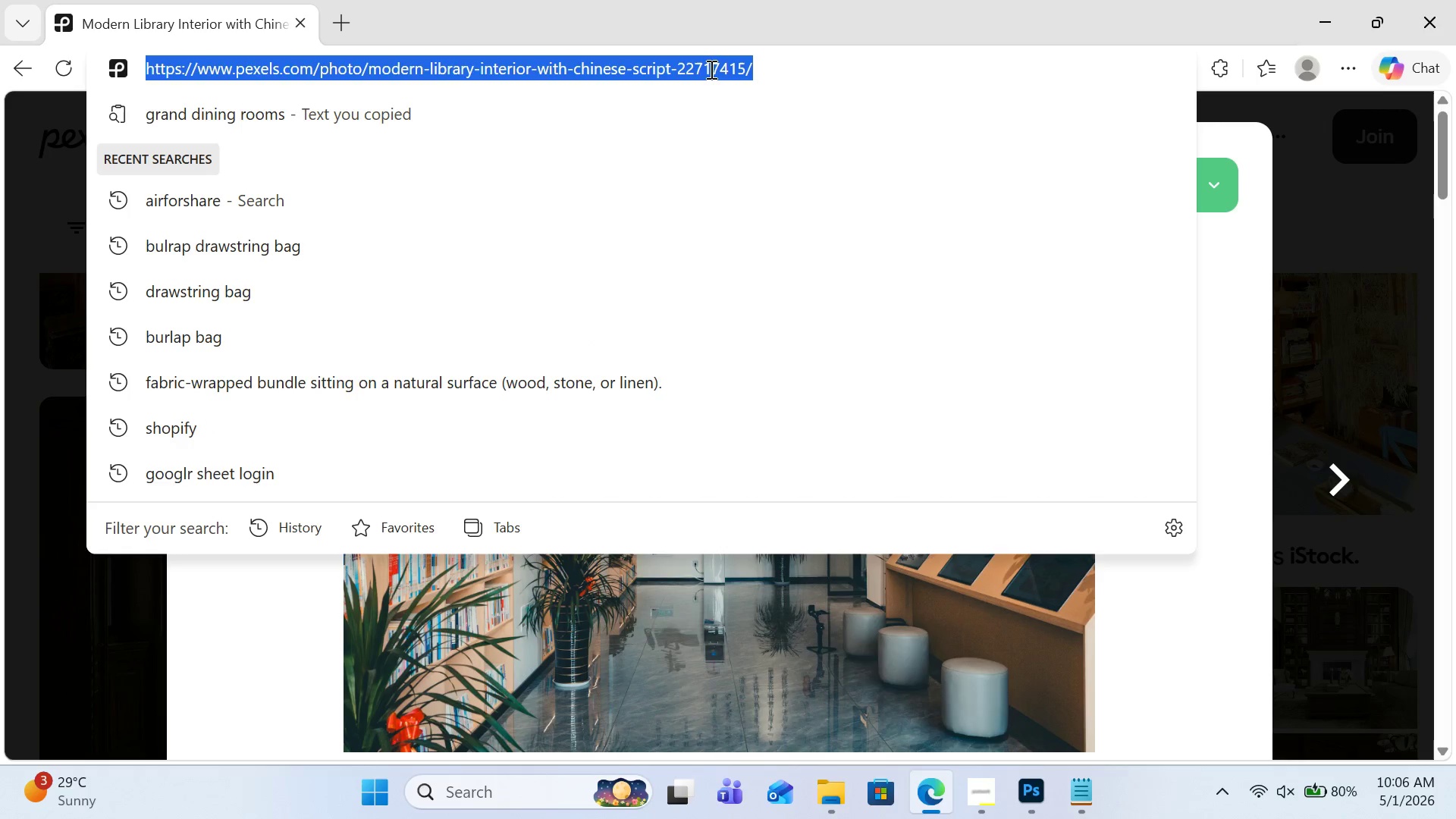 
key(Control+C)
 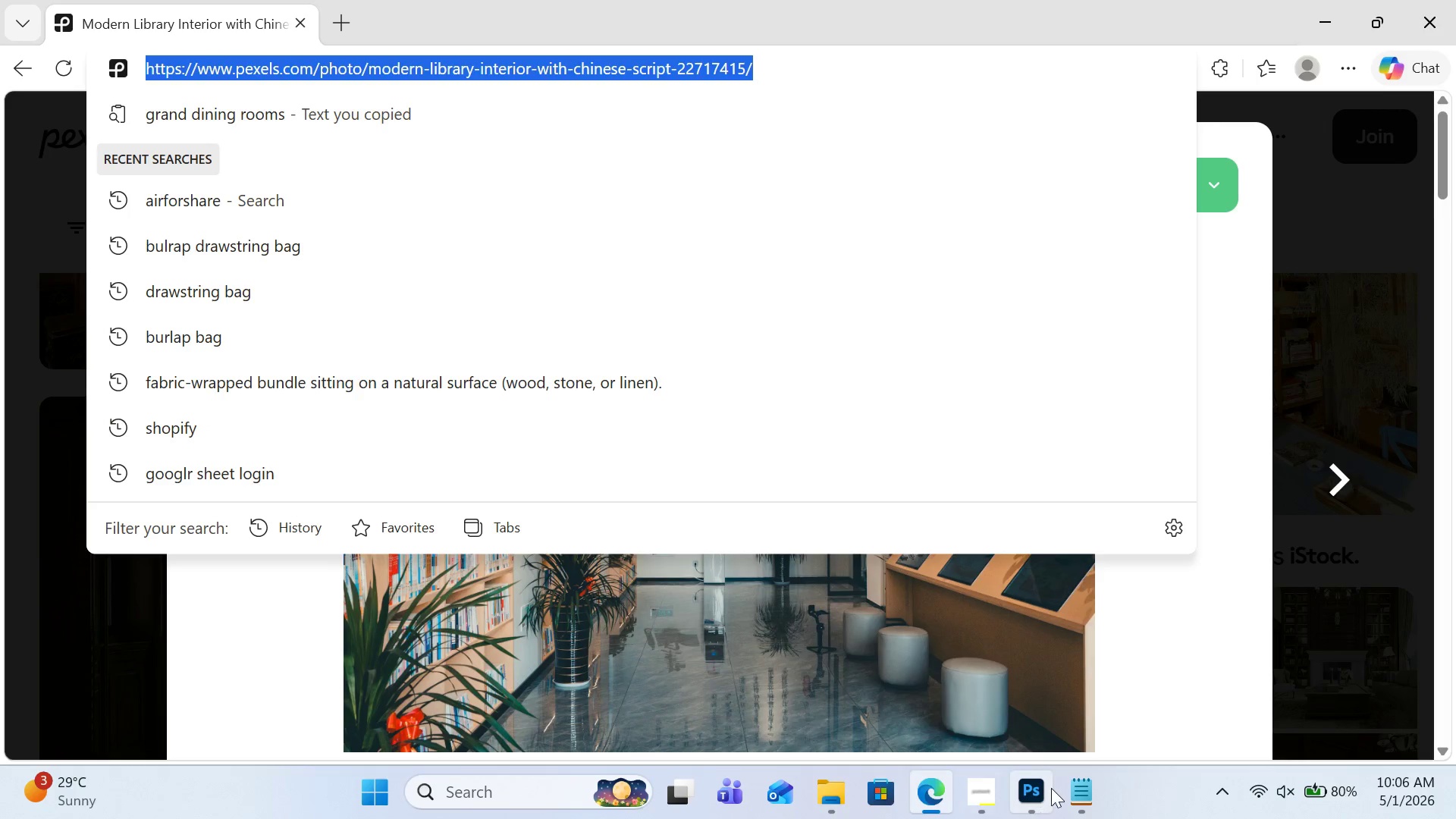 
mouse_move([999, 779])
 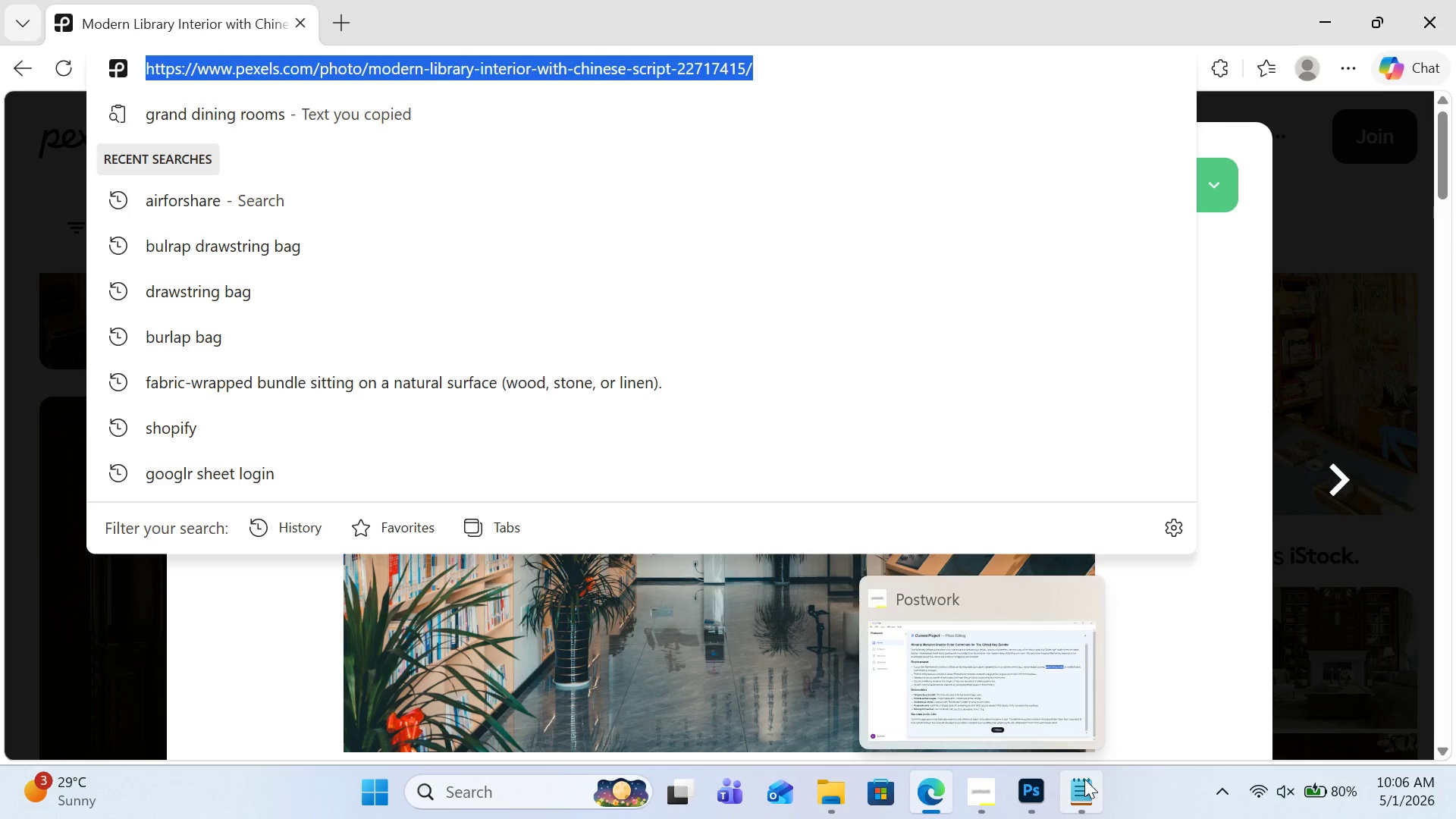 
left_click([1084, 779])
 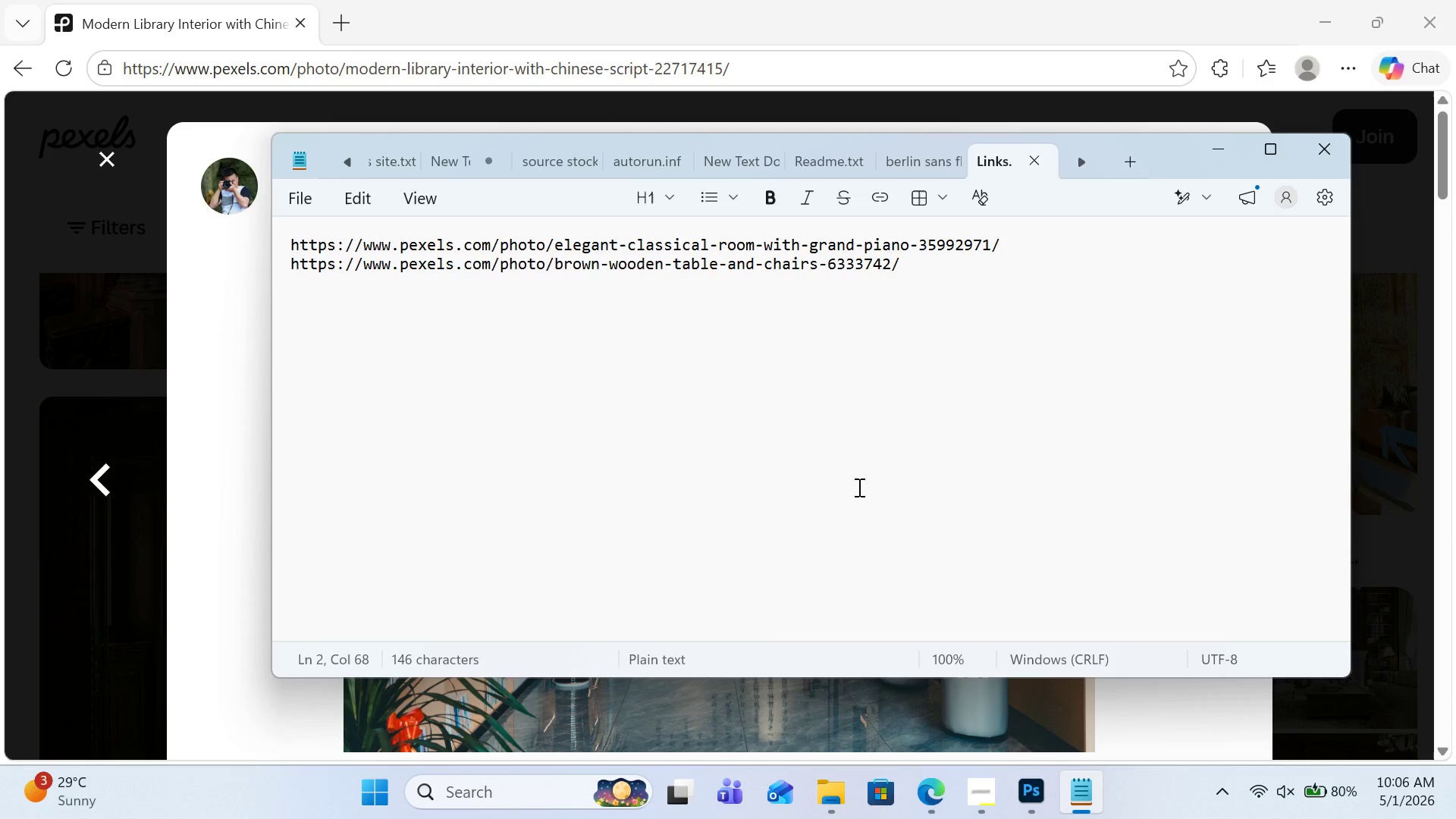 
left_click_drag(start_coordinate=[934, 272], to_coordinate=[279, 275])
 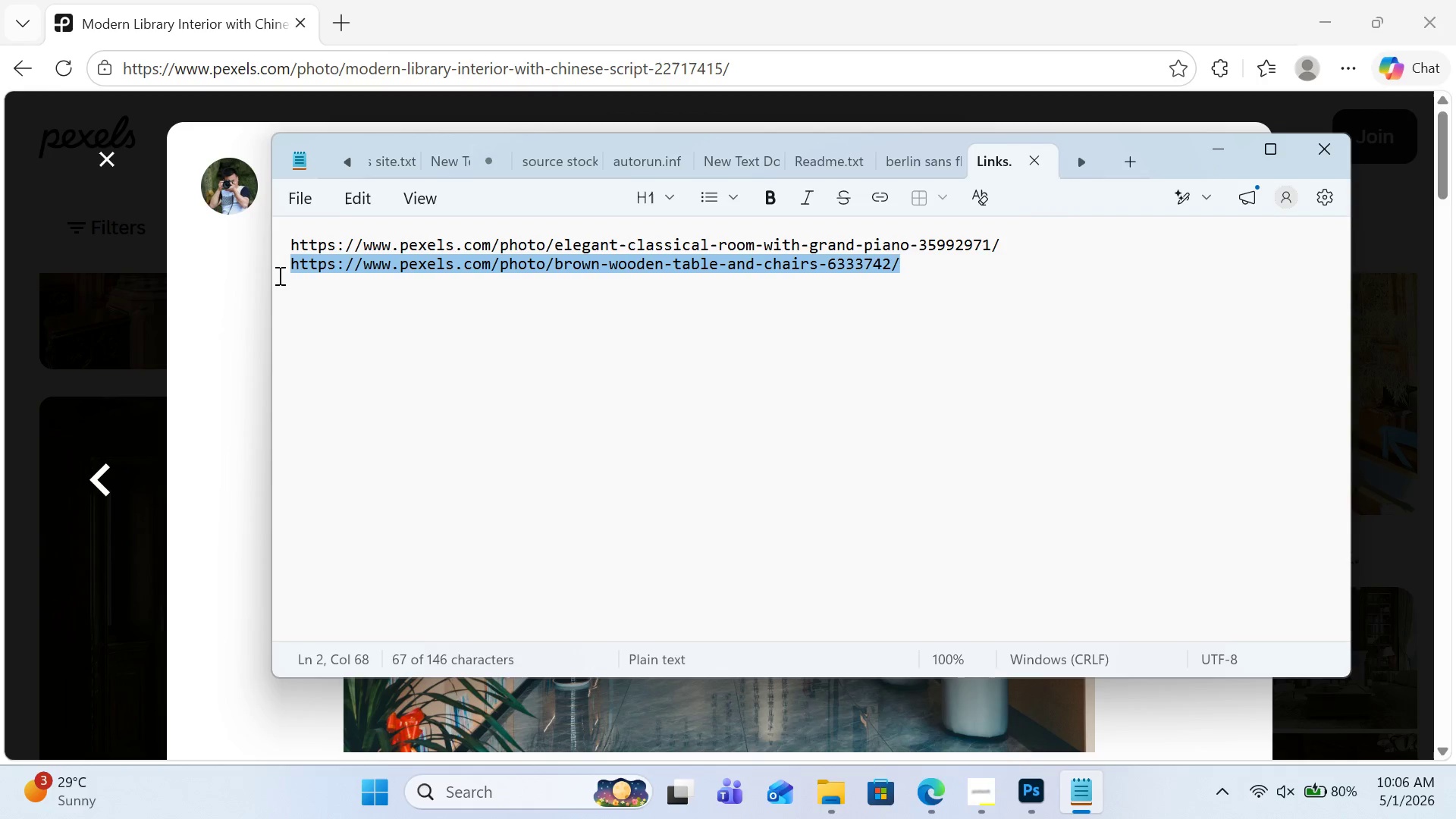 
key(Control+V)
 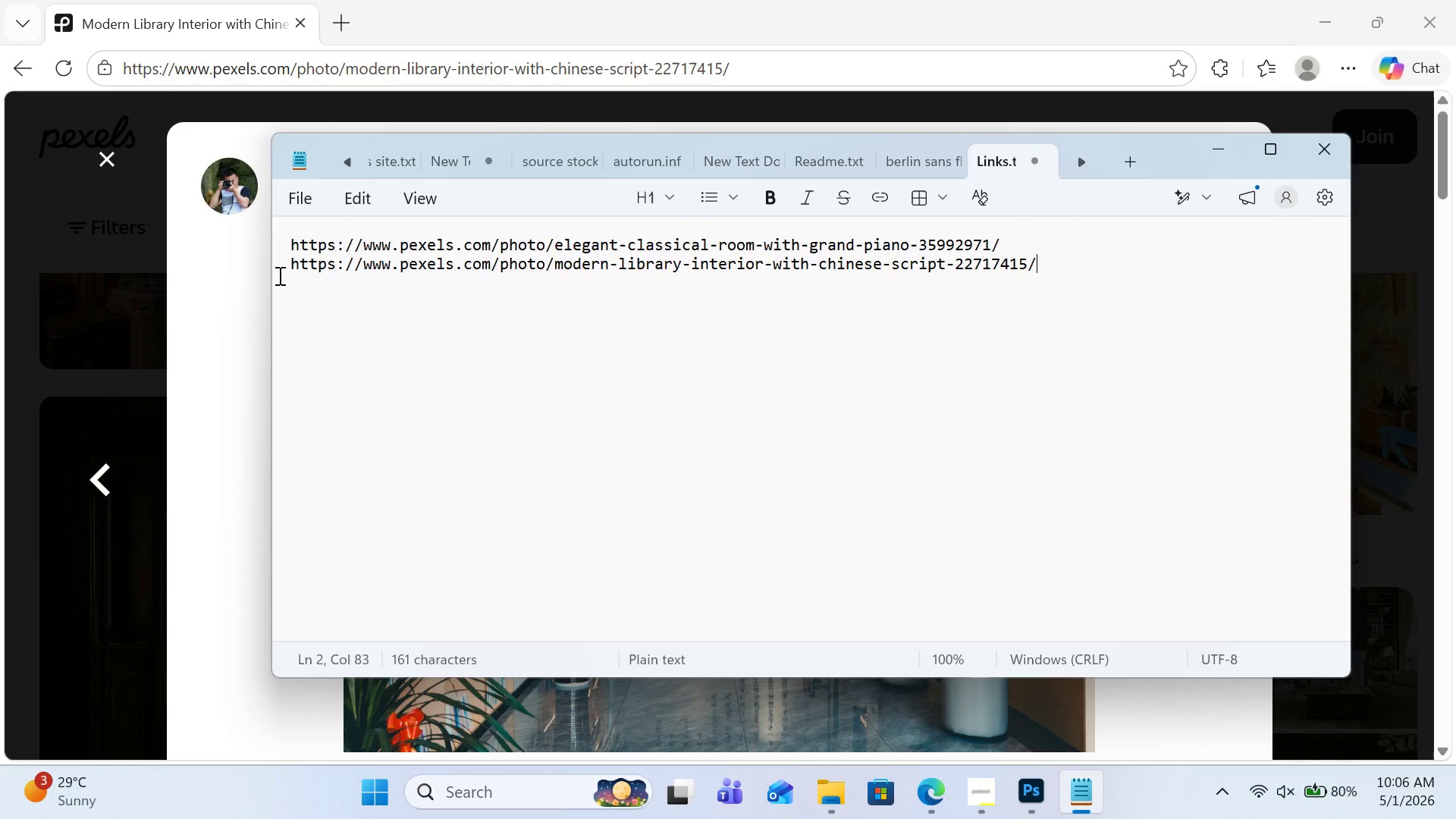 
key(Control+ControlLeft)
 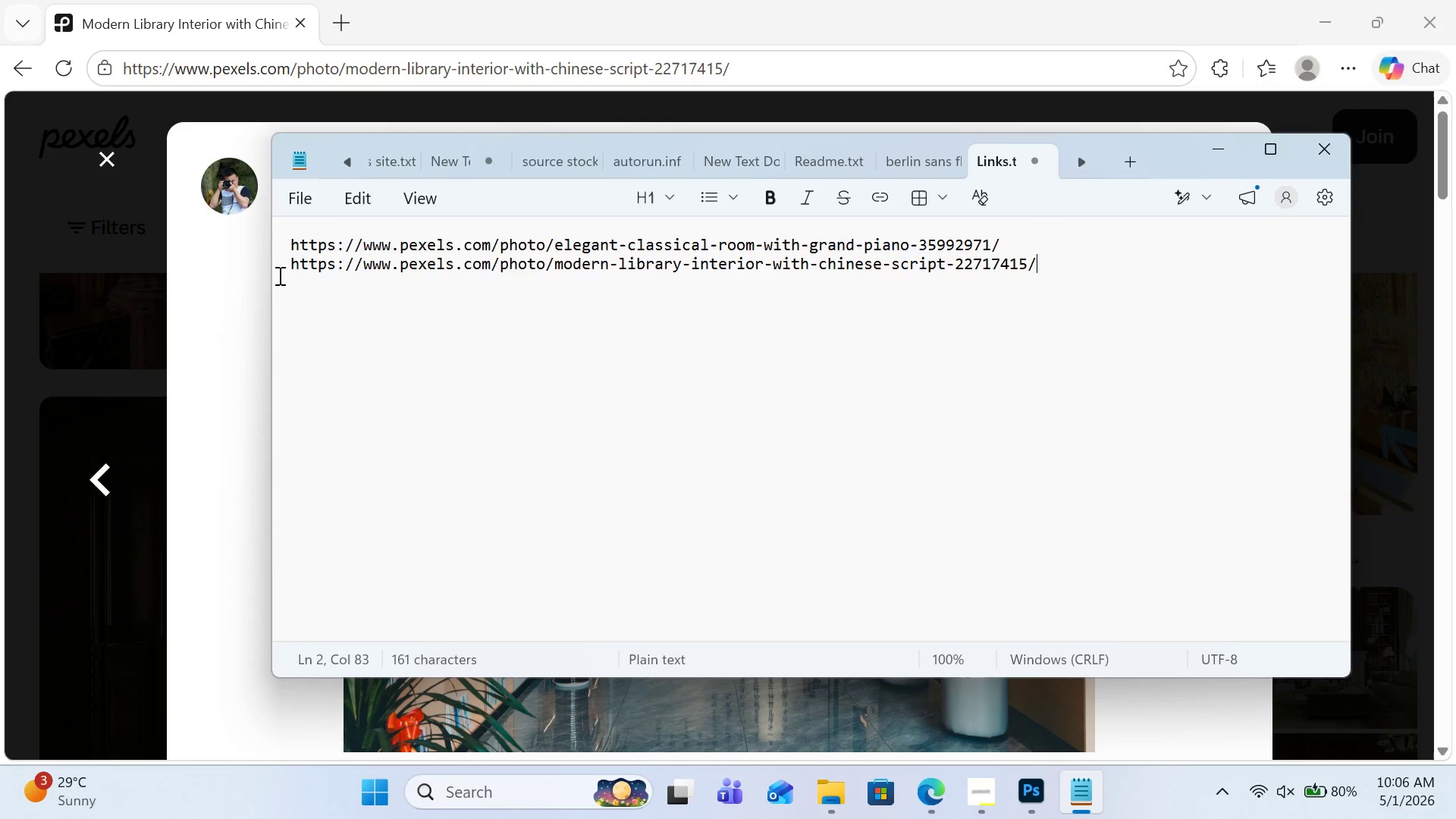 
key(Control+ControlLeft)
 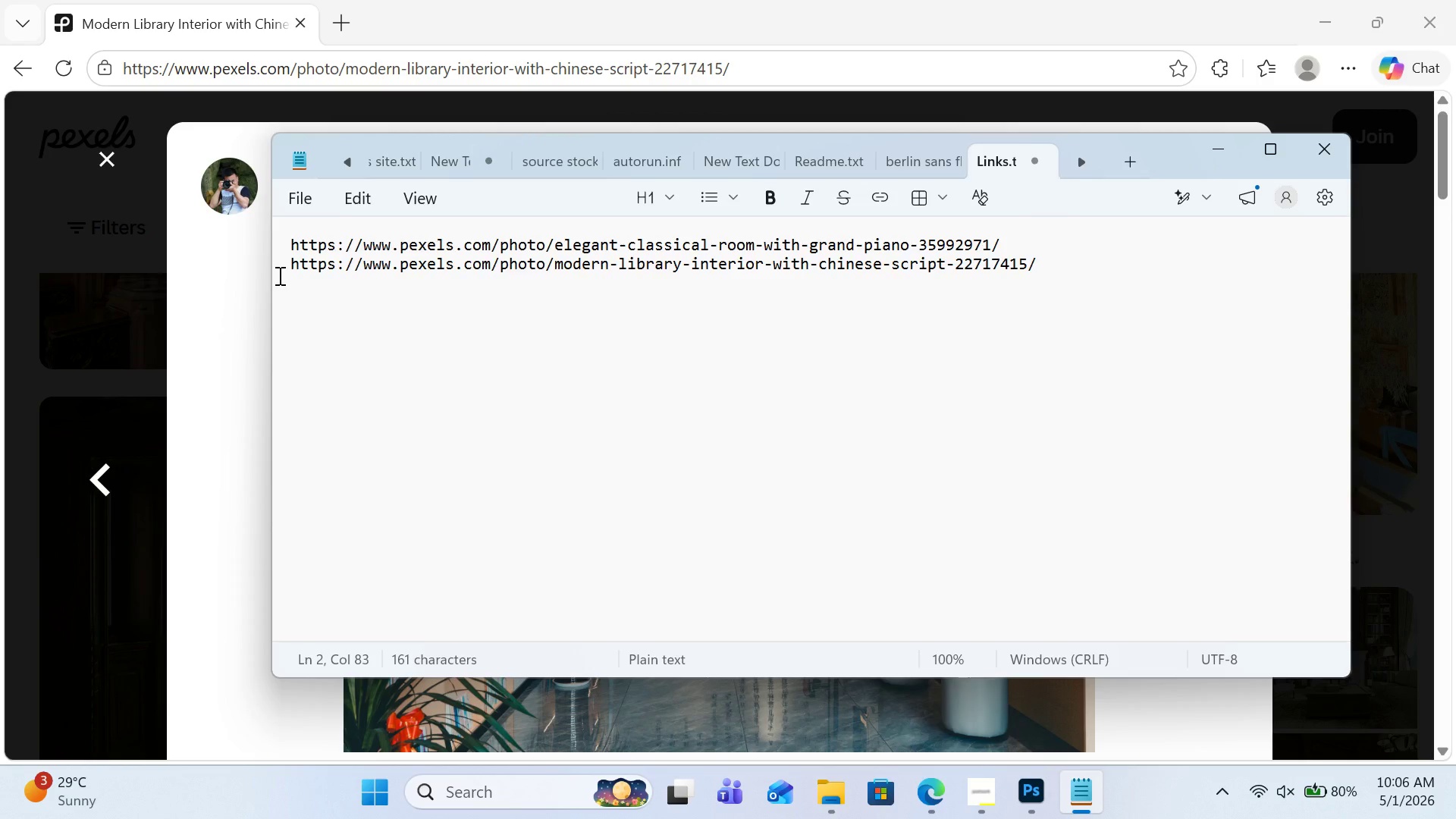 
key(Control+S)
 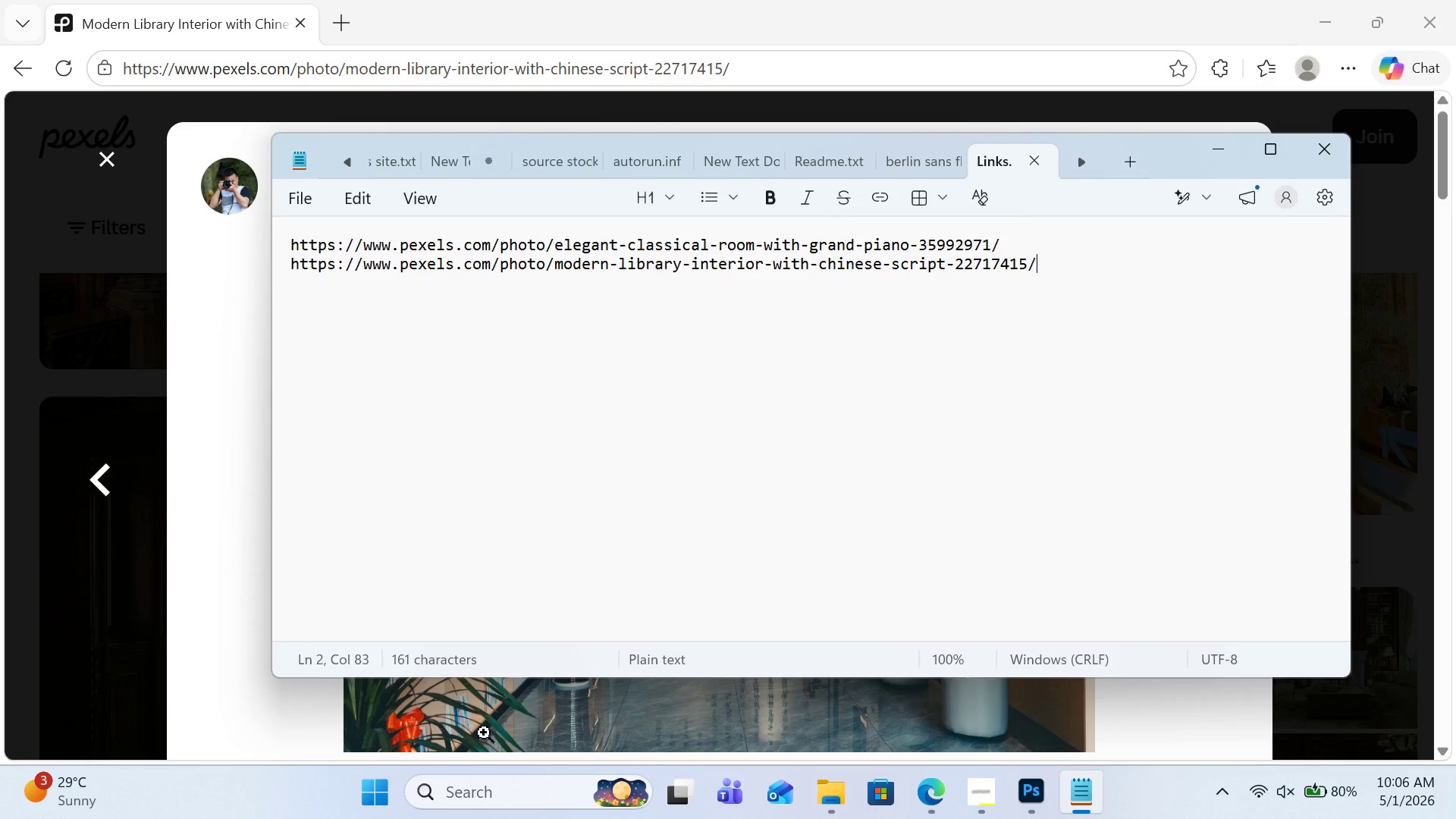 
left_click([507, 730])
 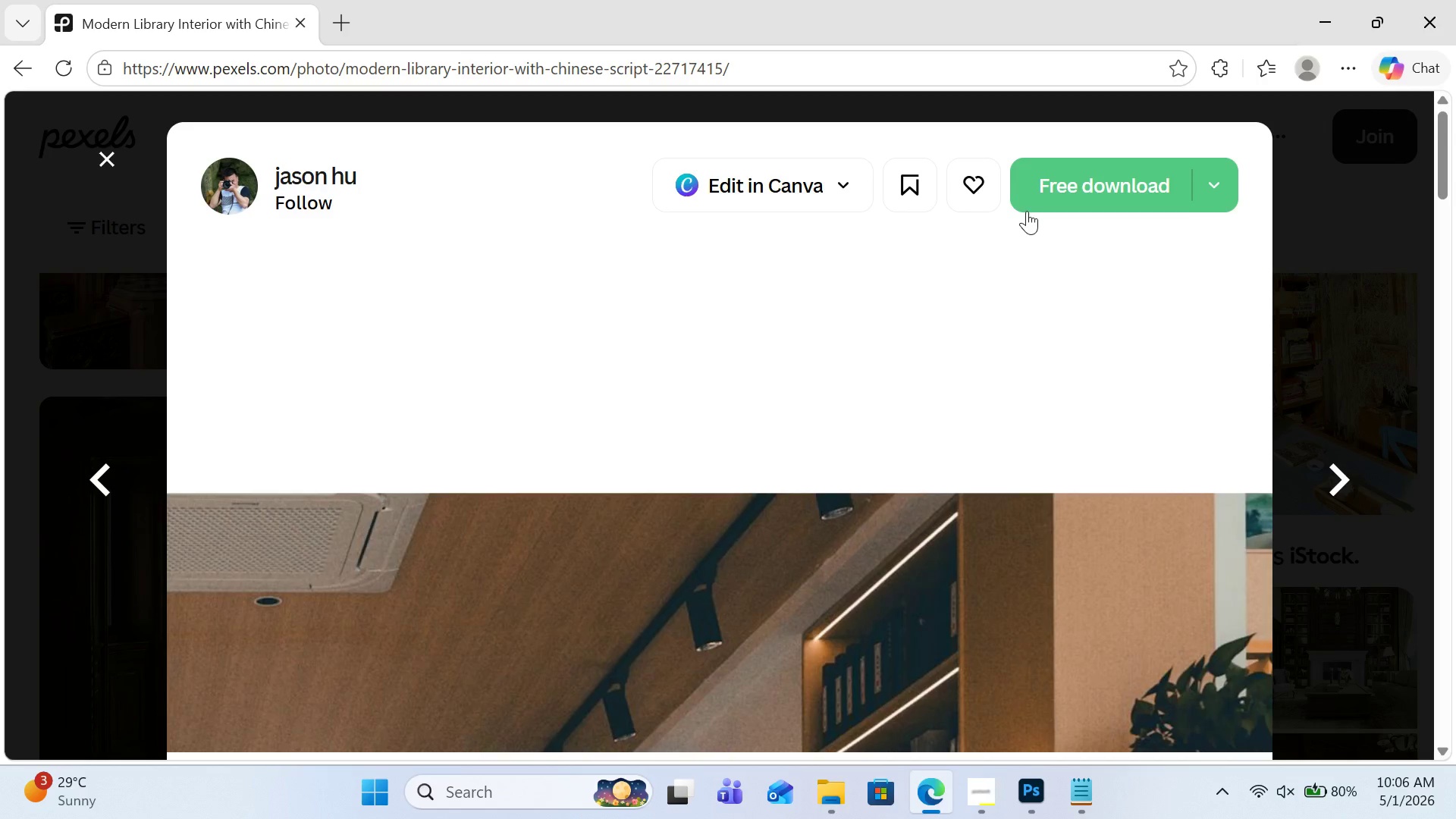 
left_click([1077, 169])
 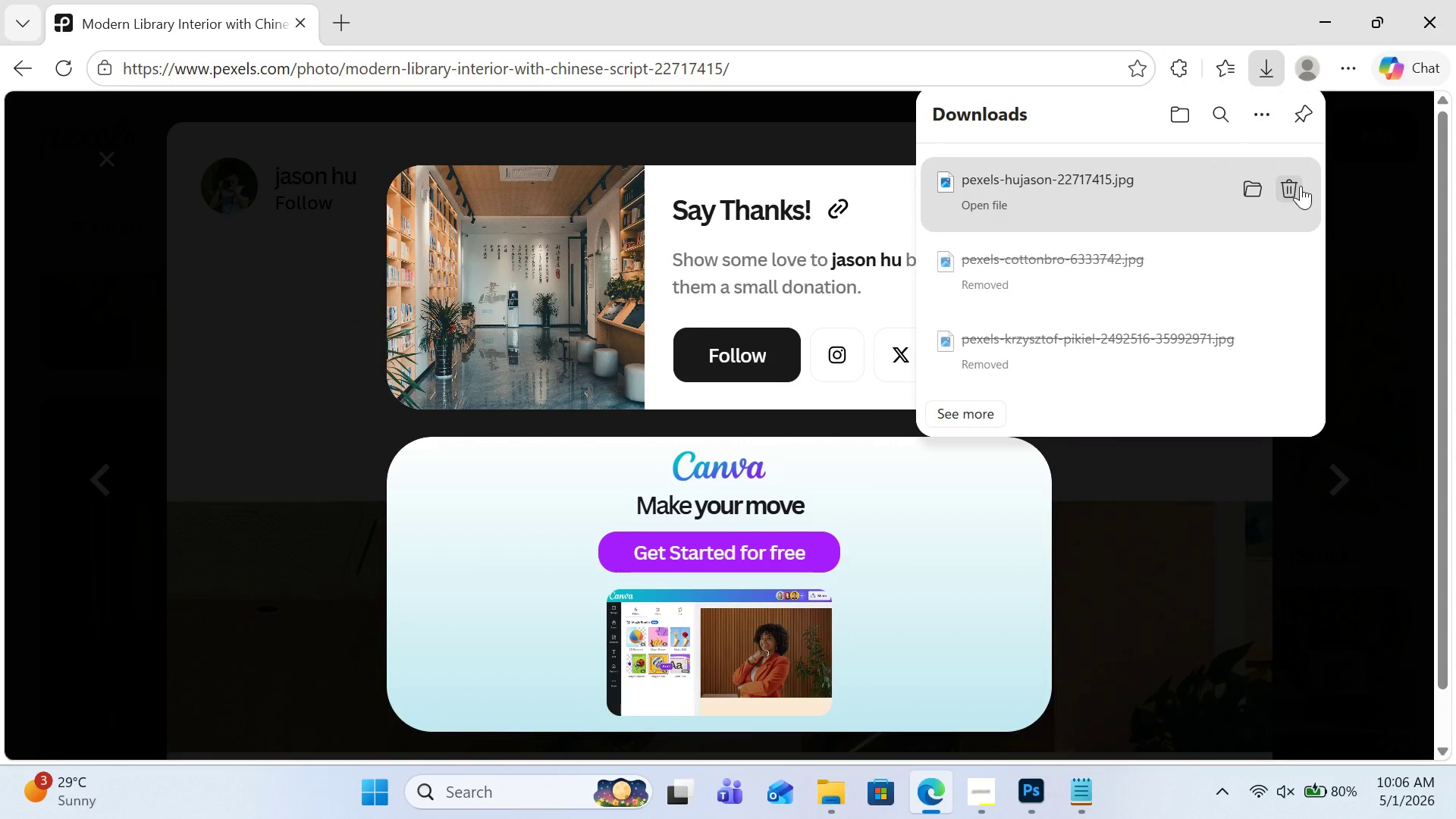 
left_click([1247, 188])
 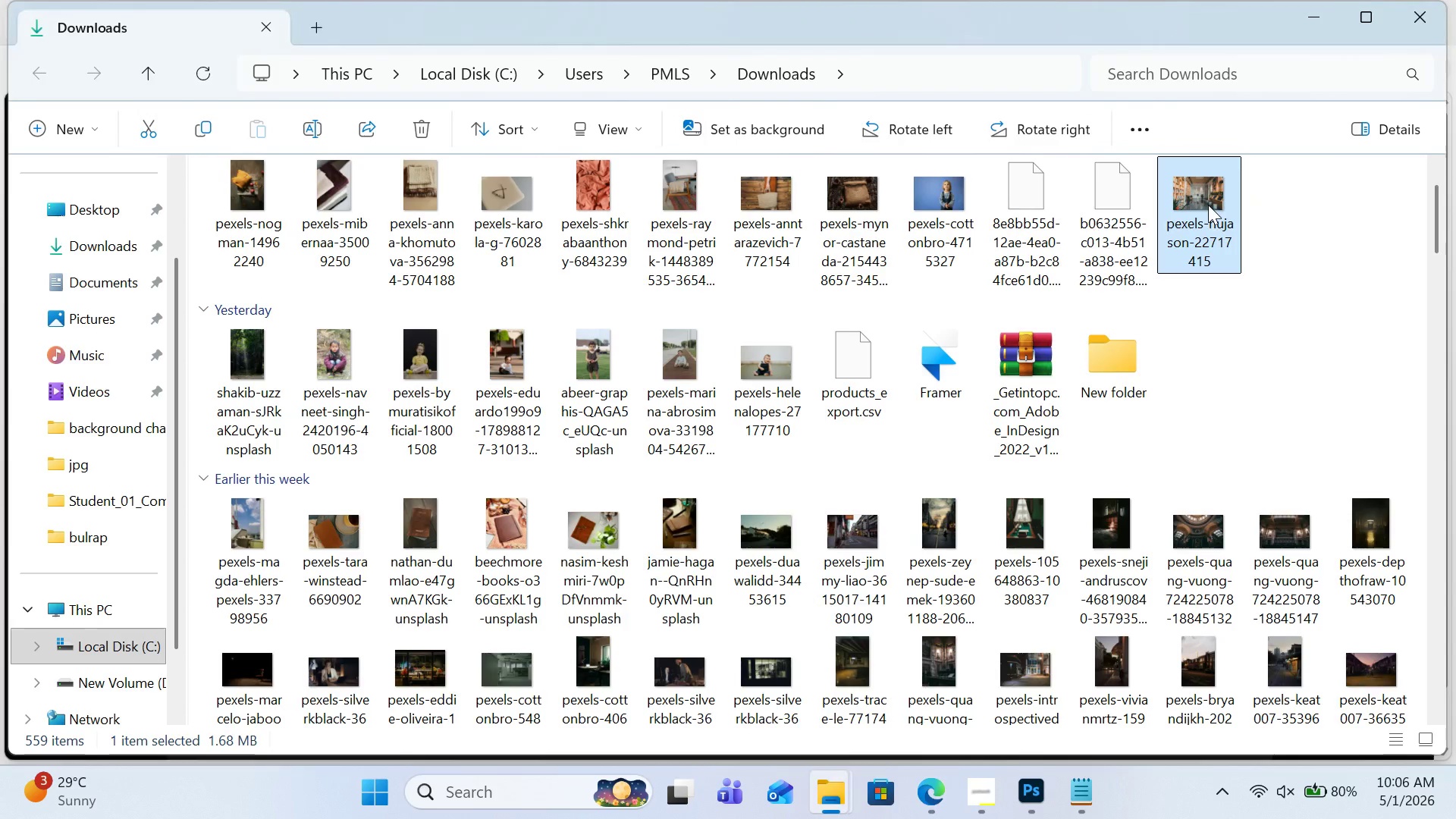 
left_click([1208, 205])
 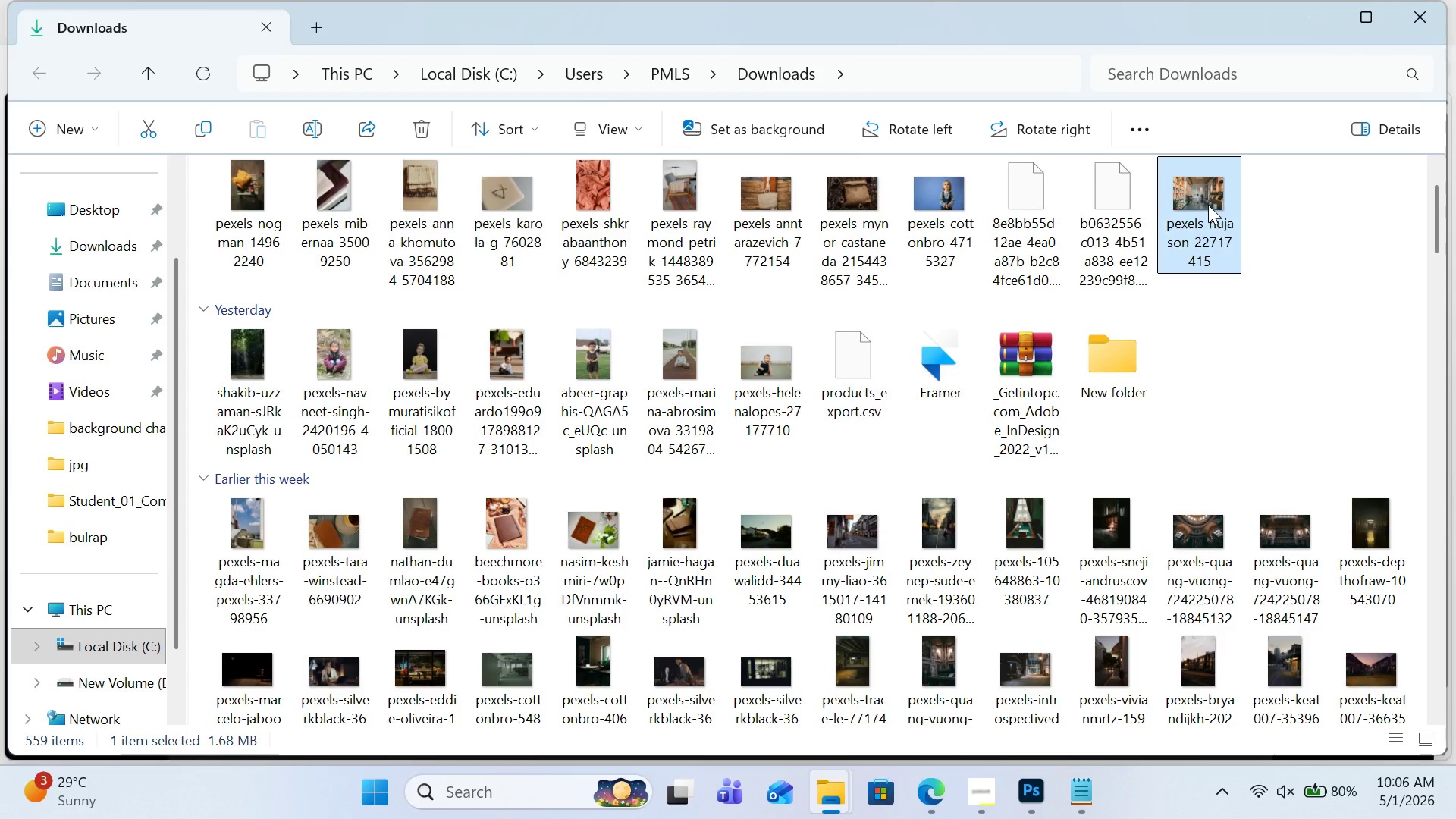 
key(Control+X)
 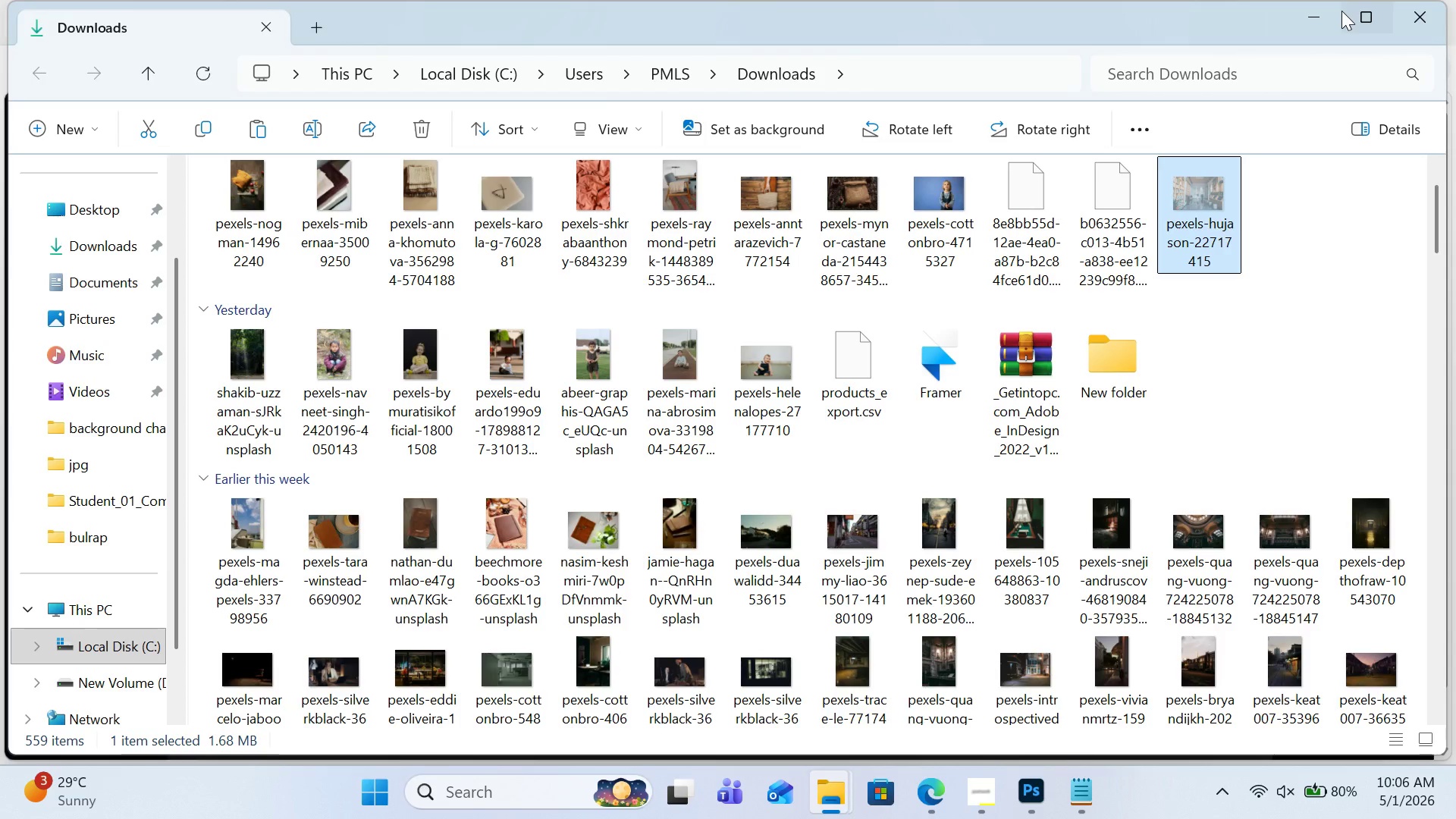 
left_click([1323, 16])
 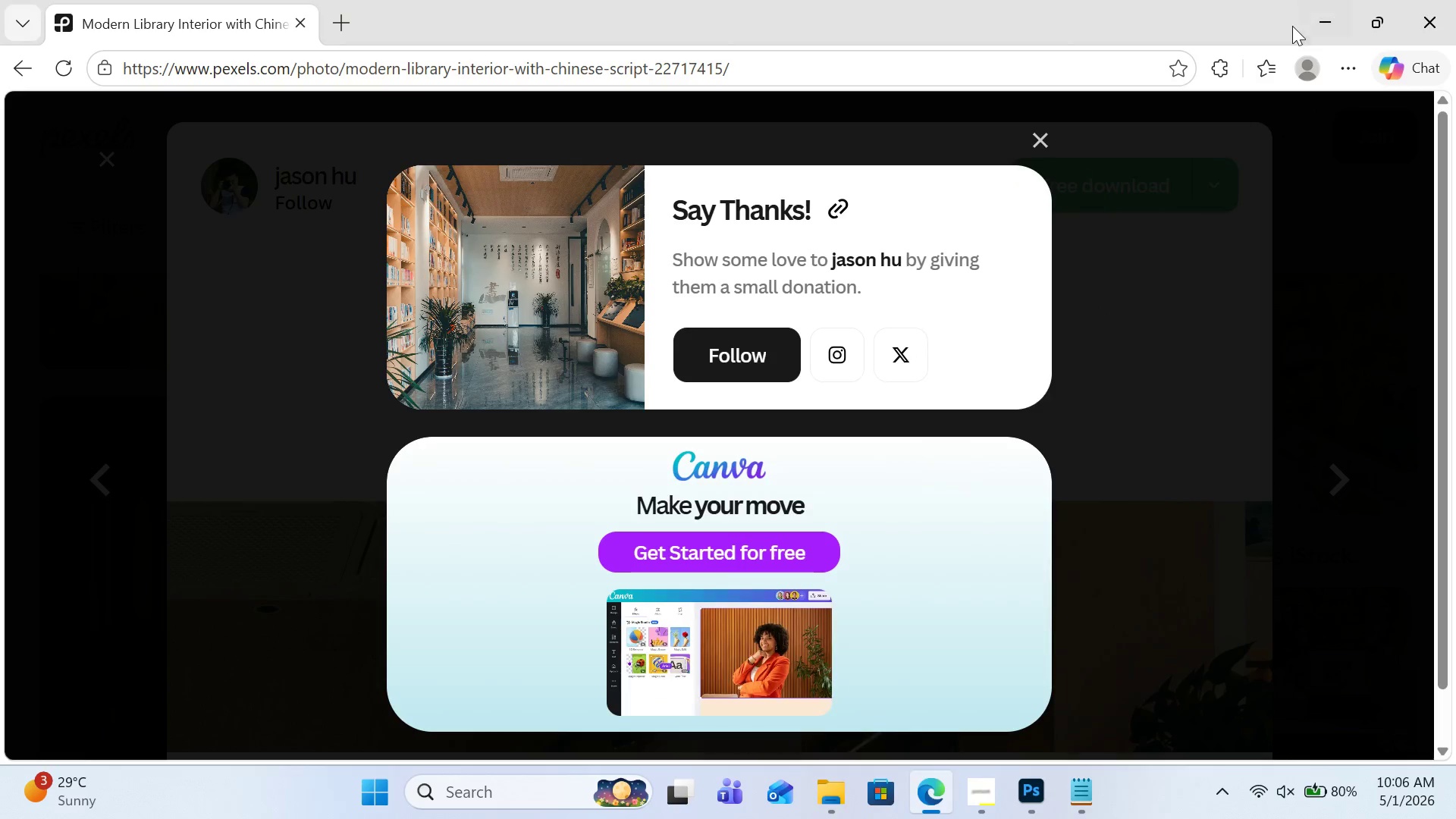 
left_click([1313, 8])
 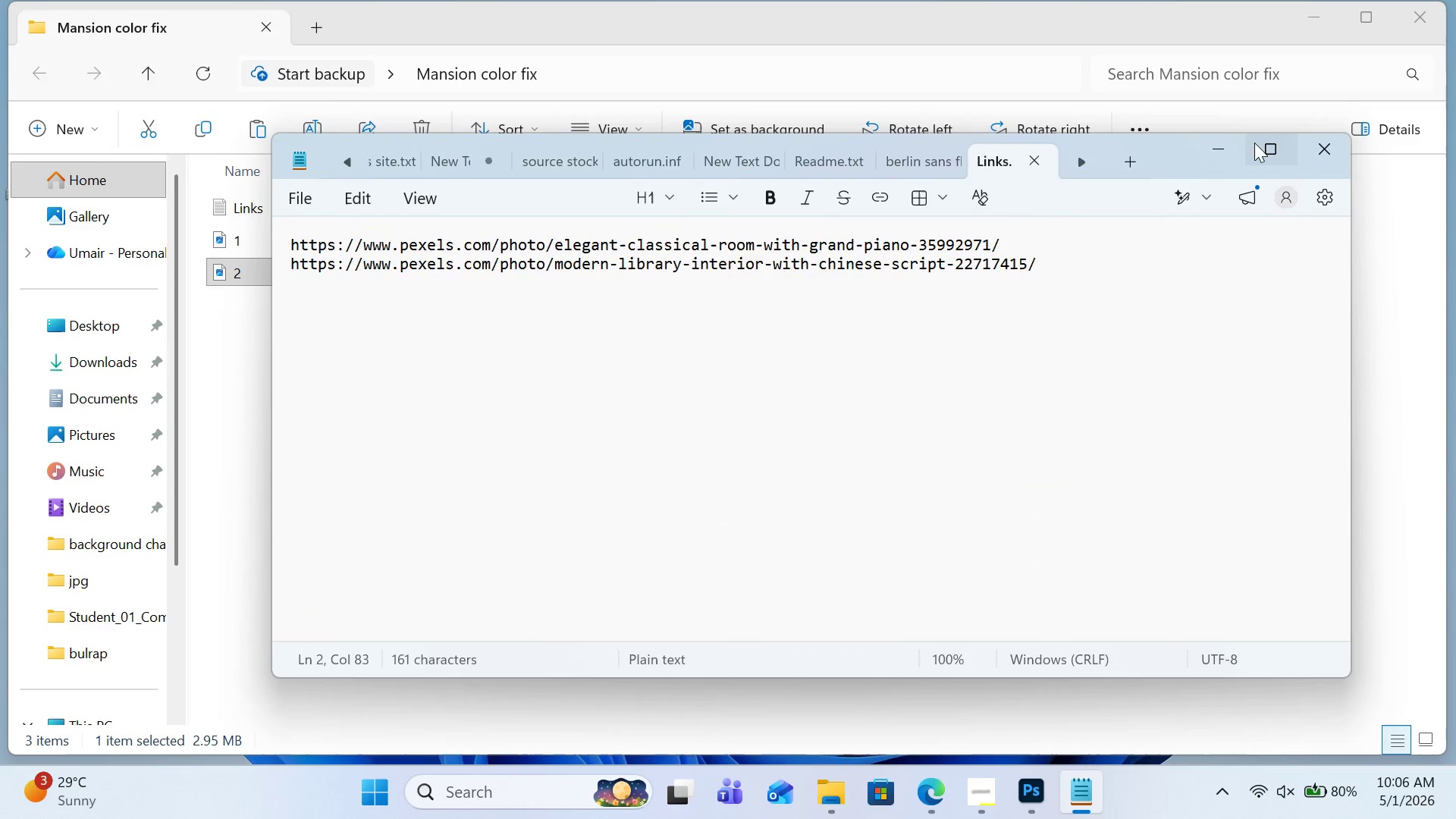 
left_click([1232, 143])
 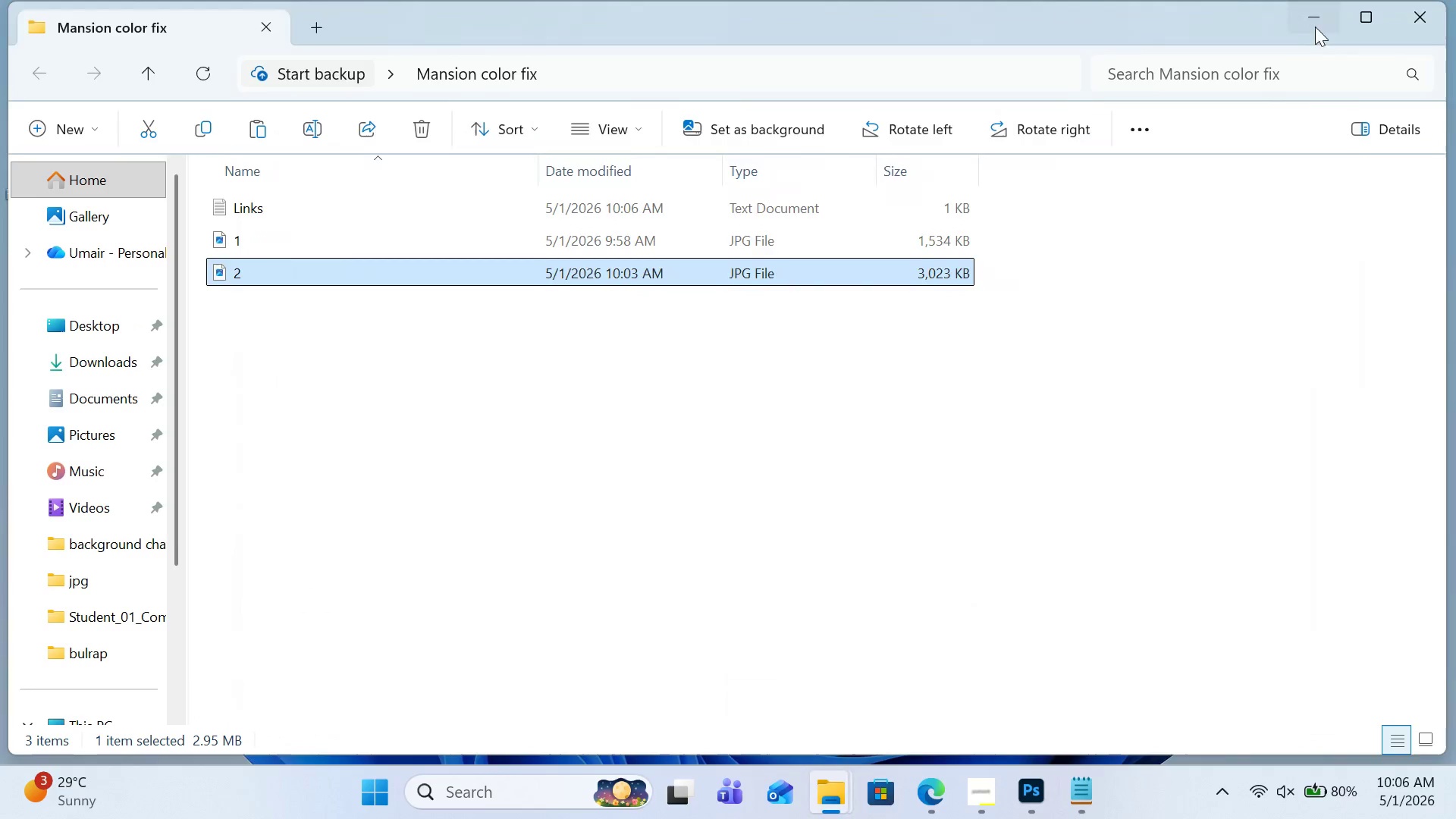 
left_click([1317, 27])
 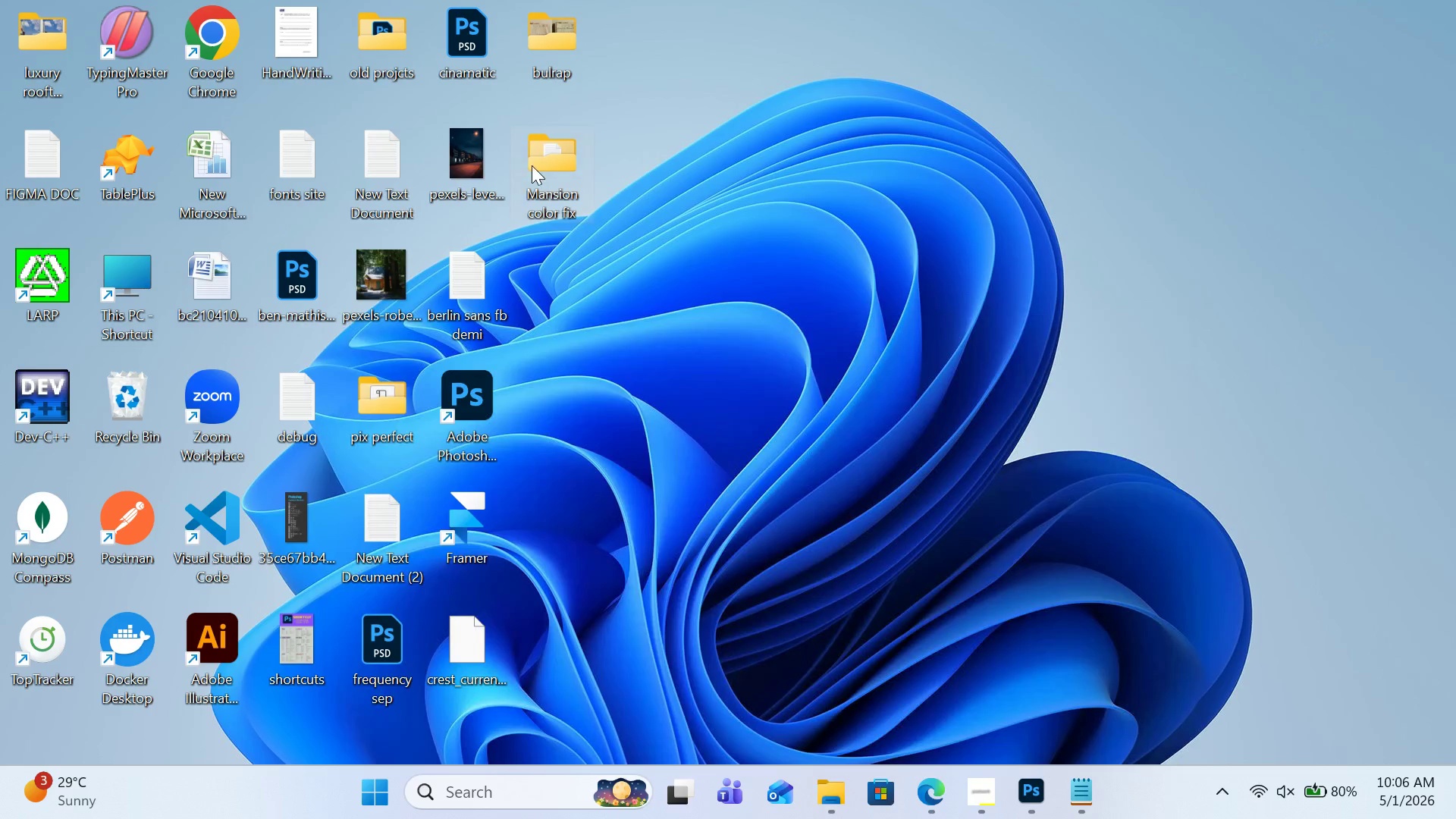 
double_click([532, 165])
 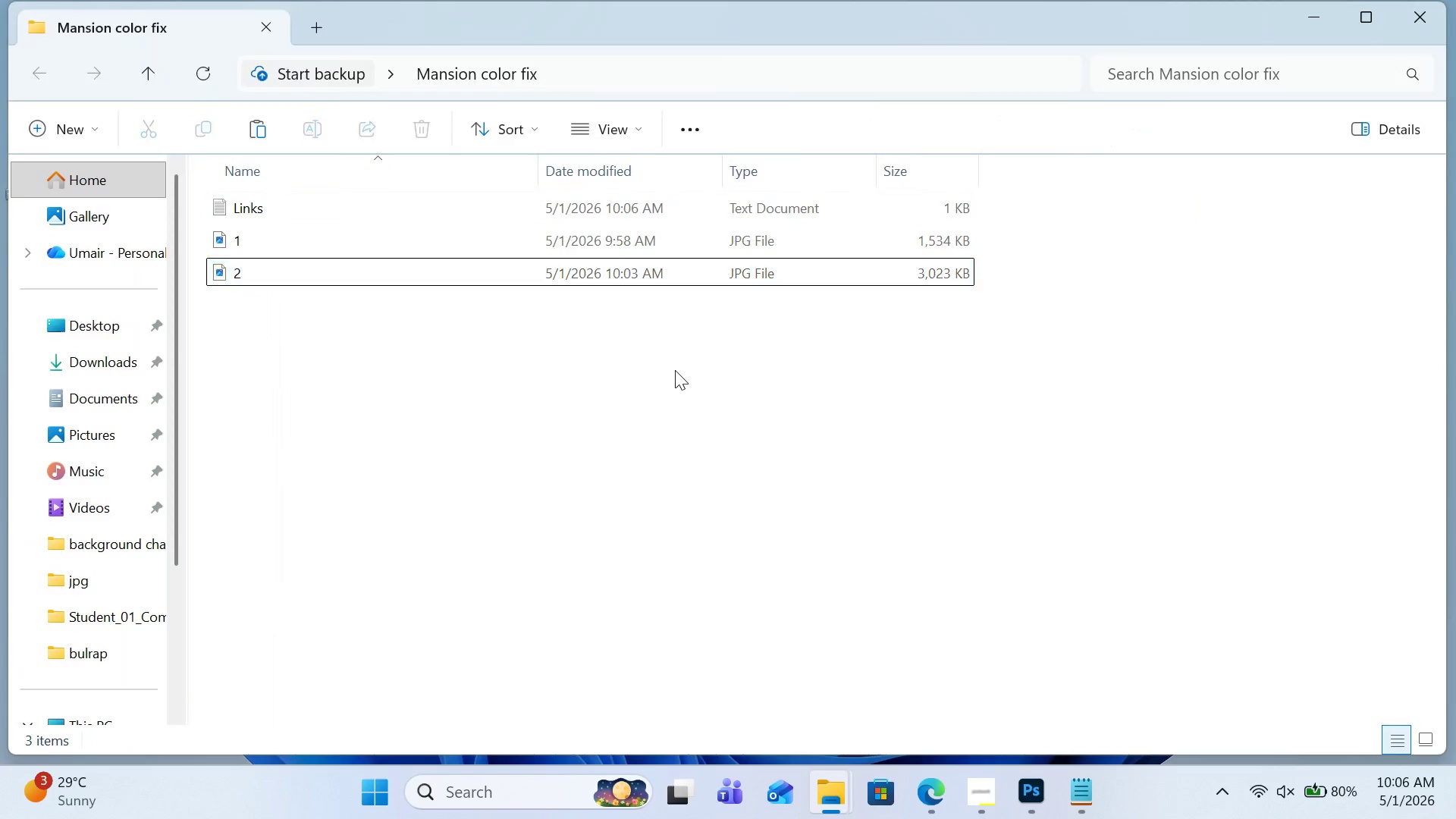 
key(Control+V)
 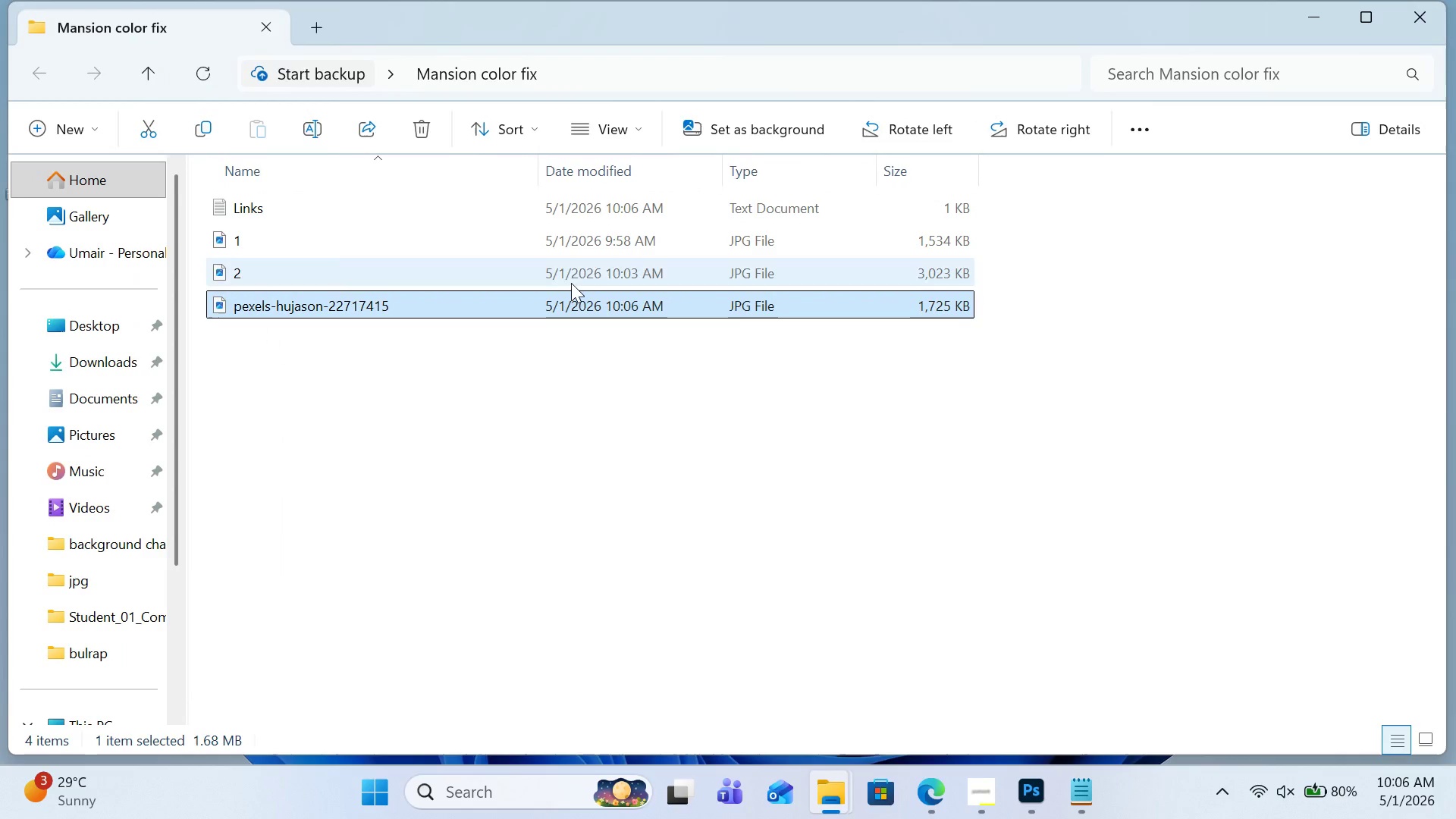 
left_click([571, 283])
 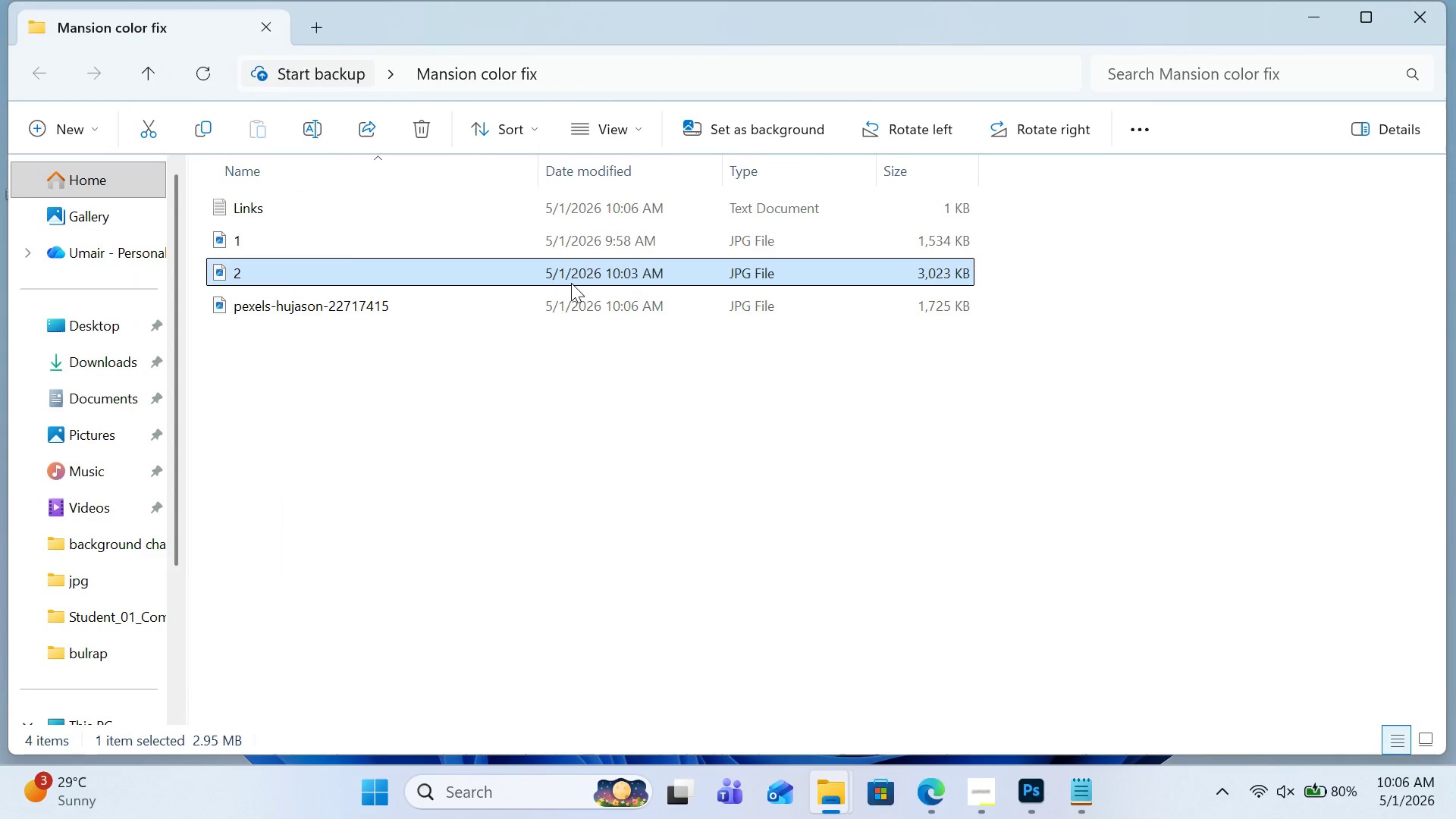 
key(Delete)
 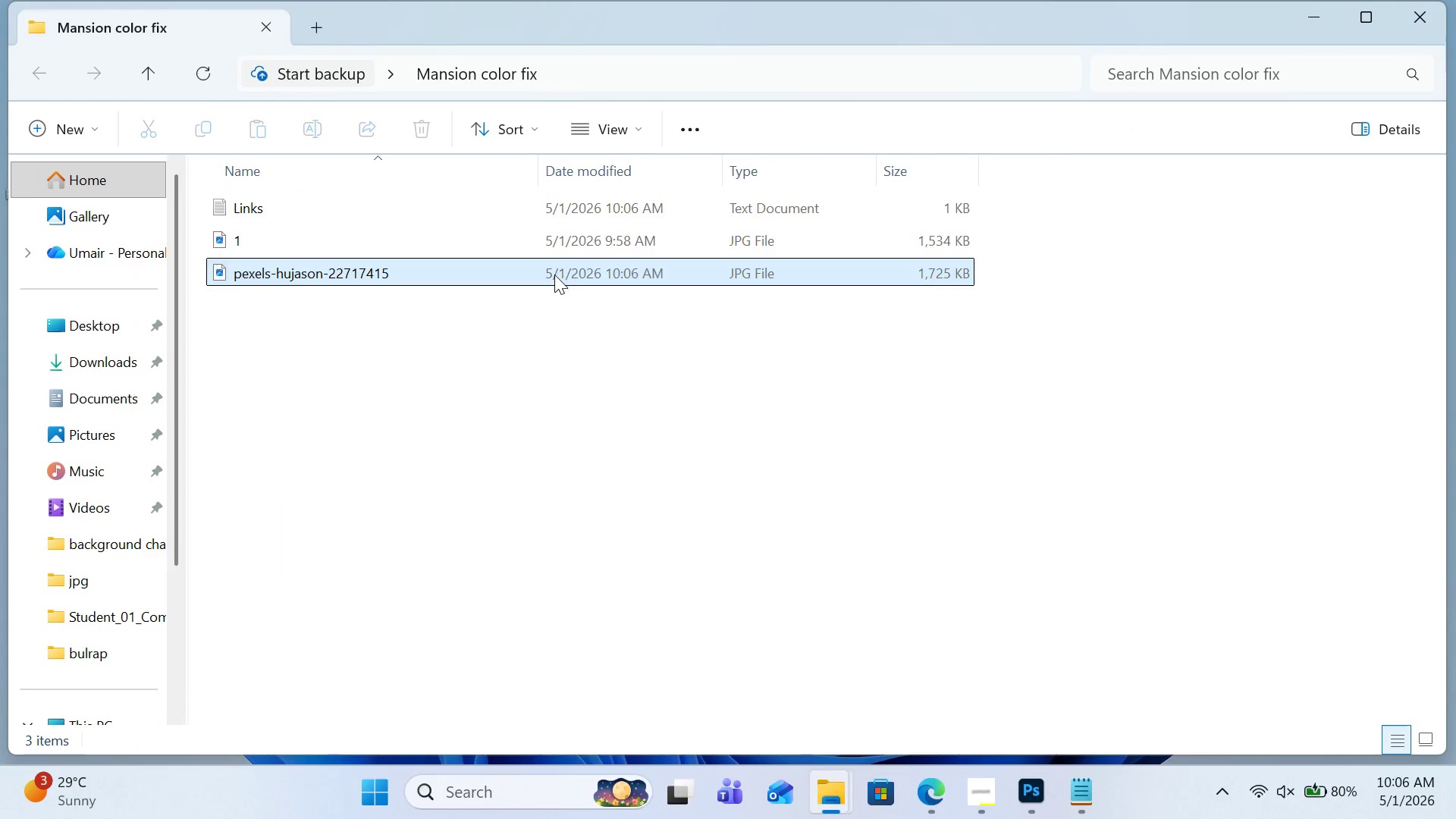 
left_click([552, 272])
 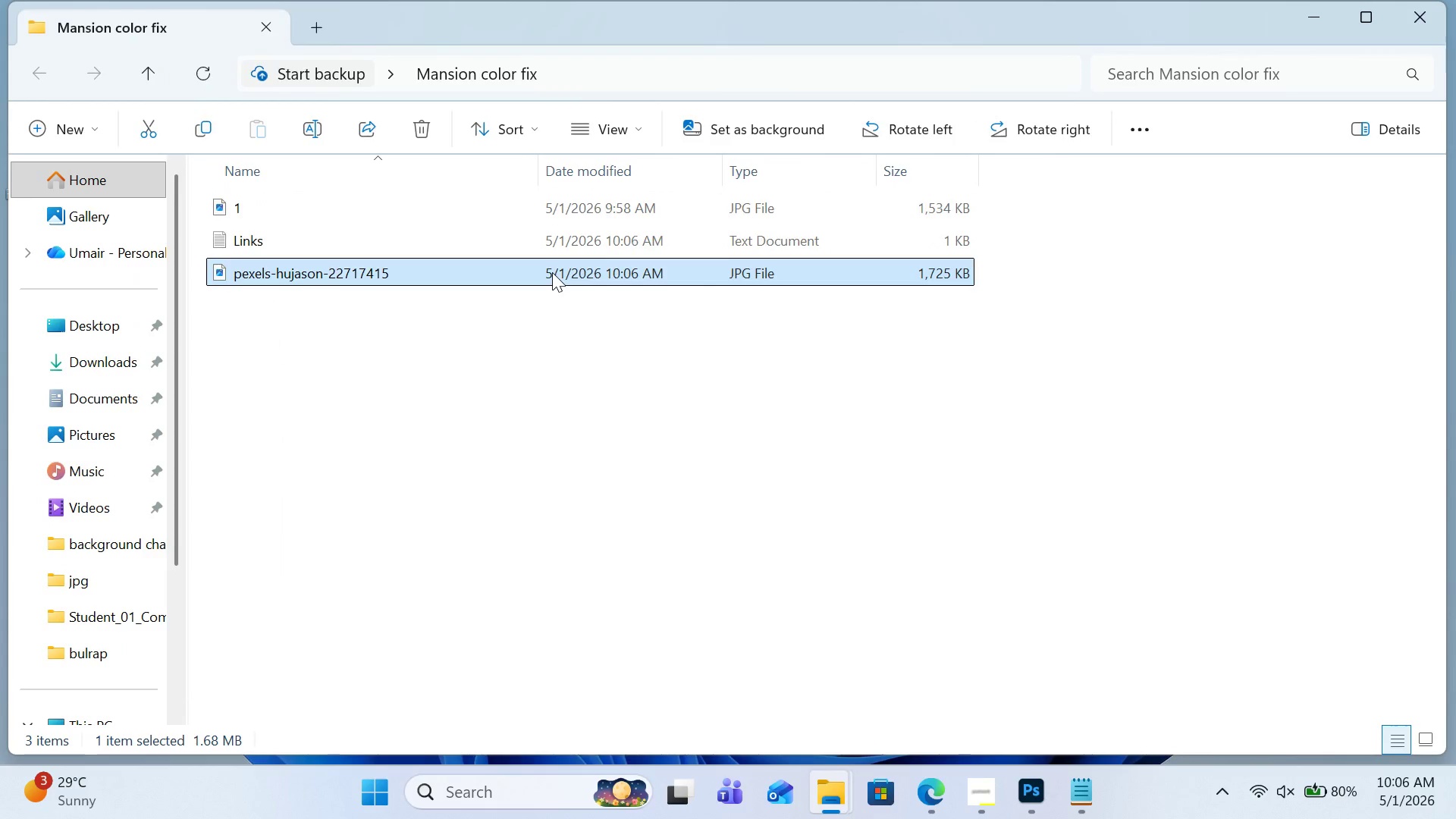 
double_click([552, 272])
 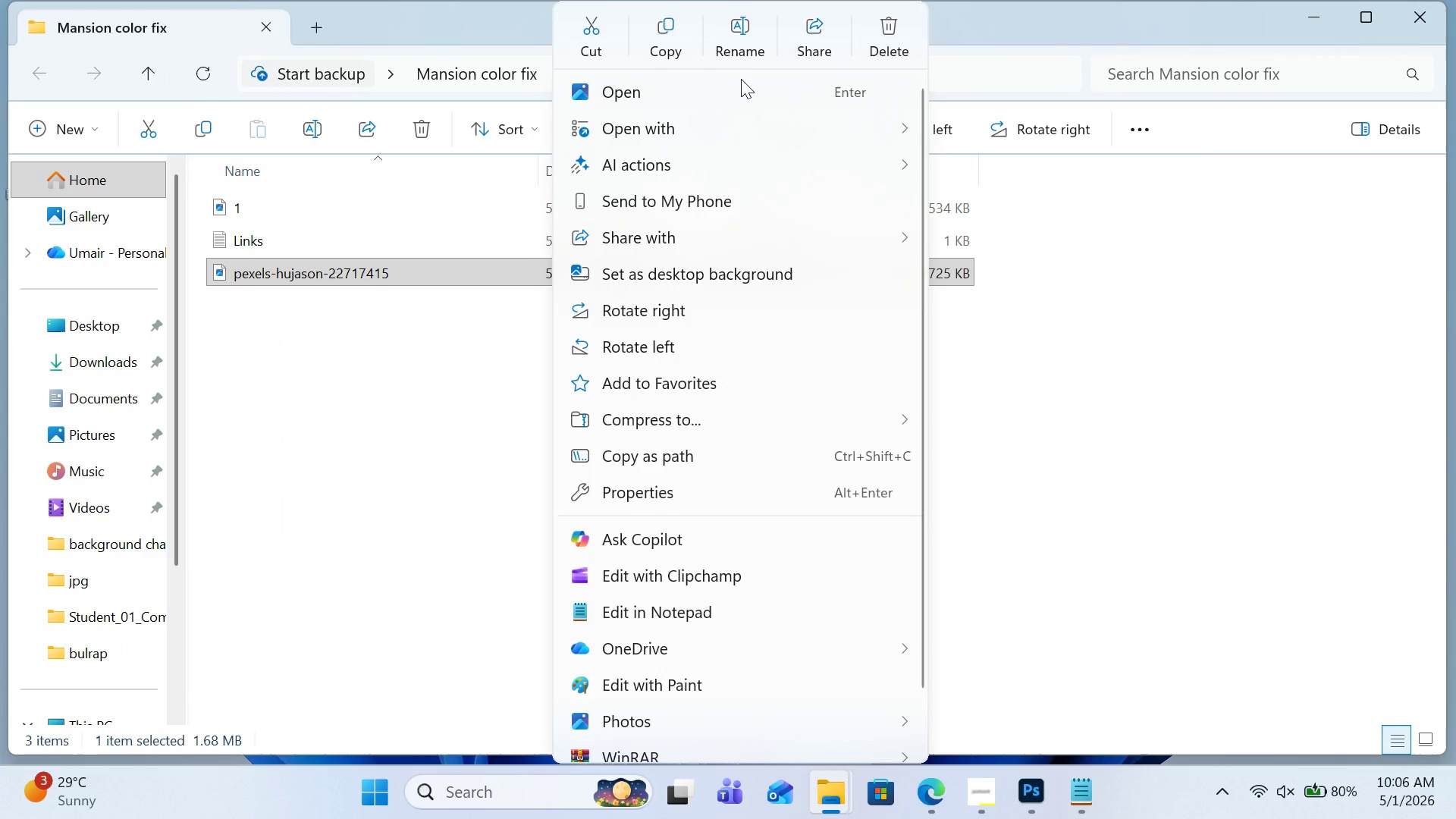 
left_click([732, 42])
 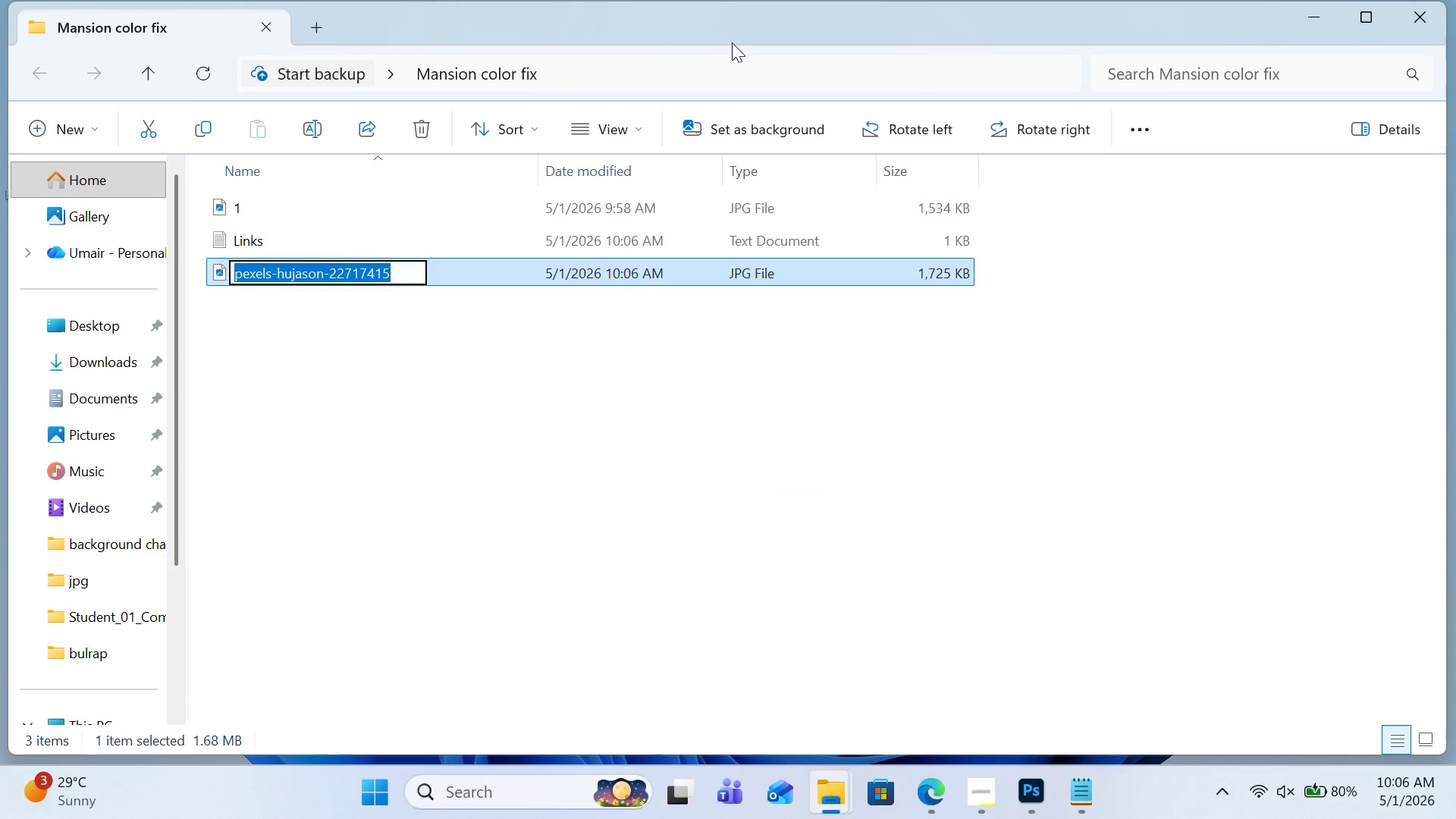 
key(2)
 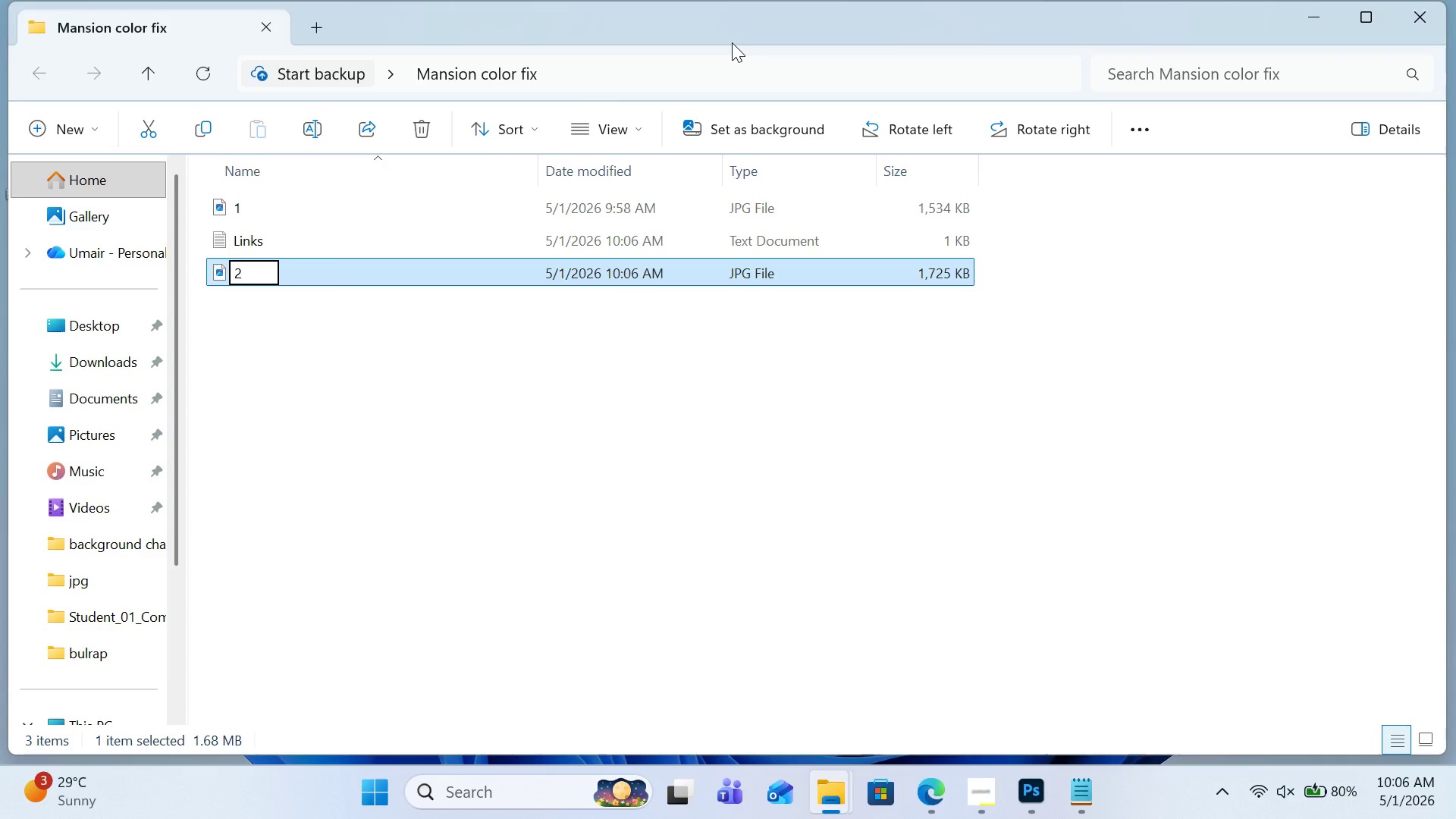 
key(Enter)
 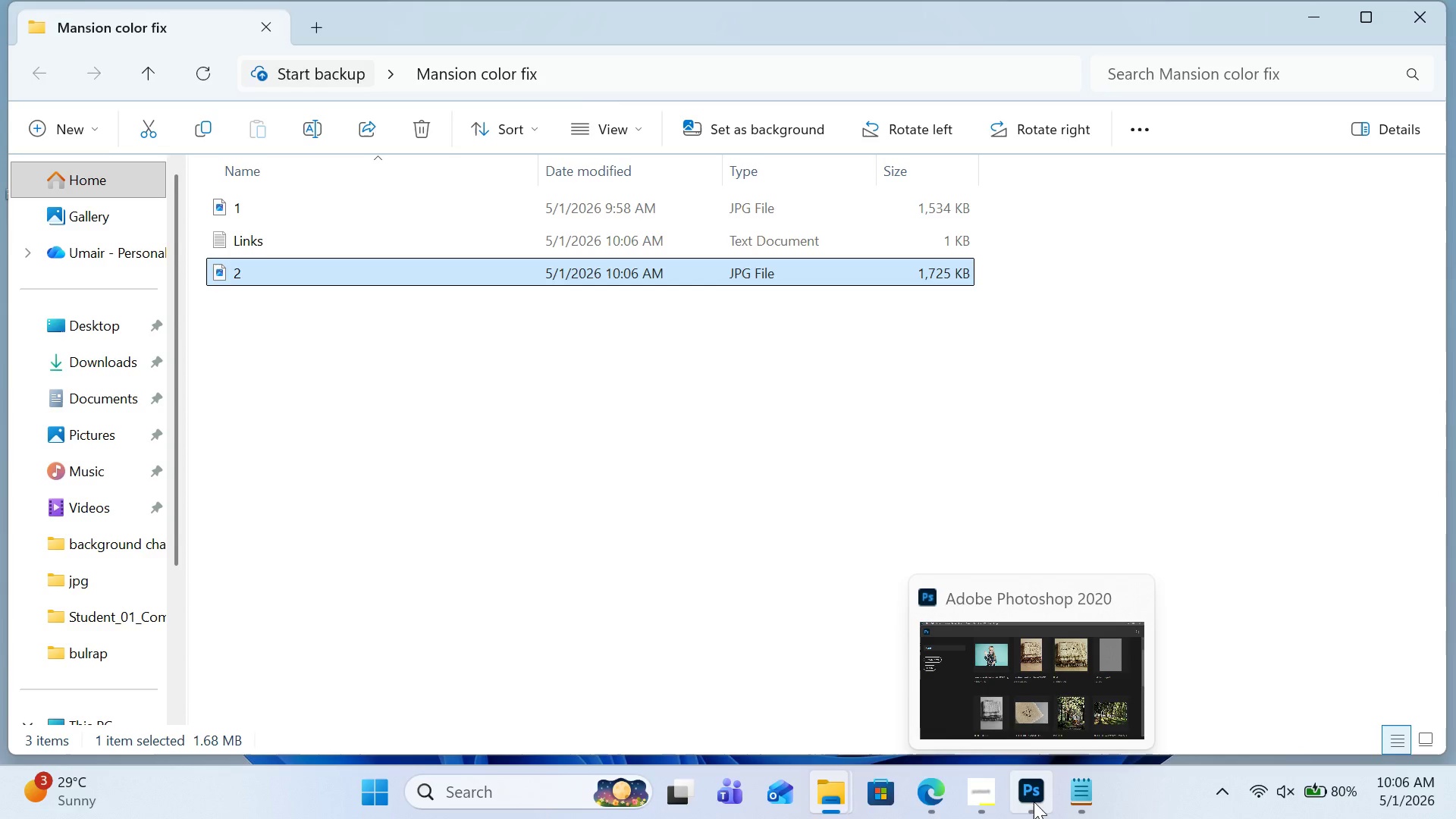 
left_click([986, 799])